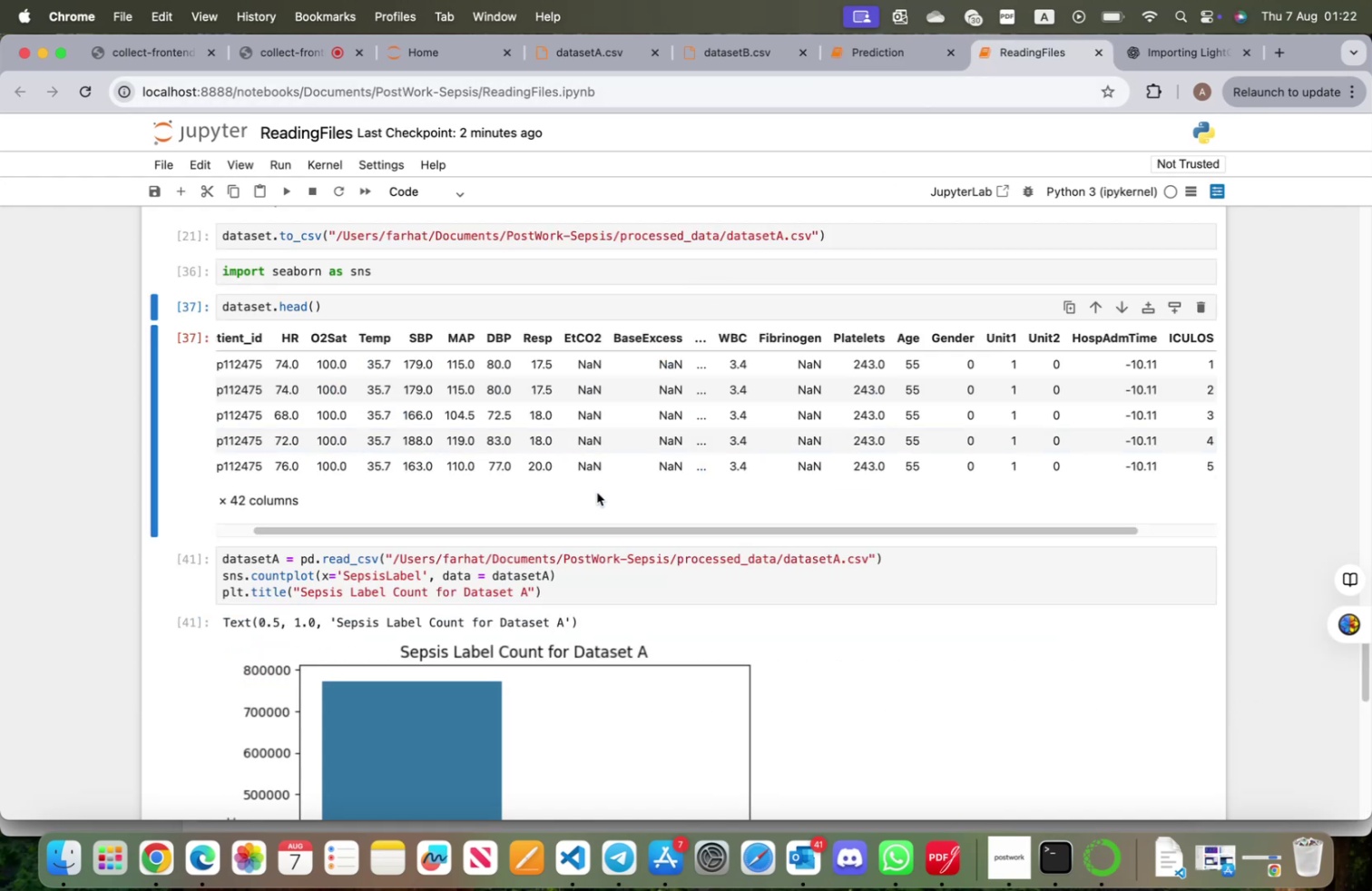 
scroll: coordinate [514, 531], scroll_direction: up, amount: 34.0
 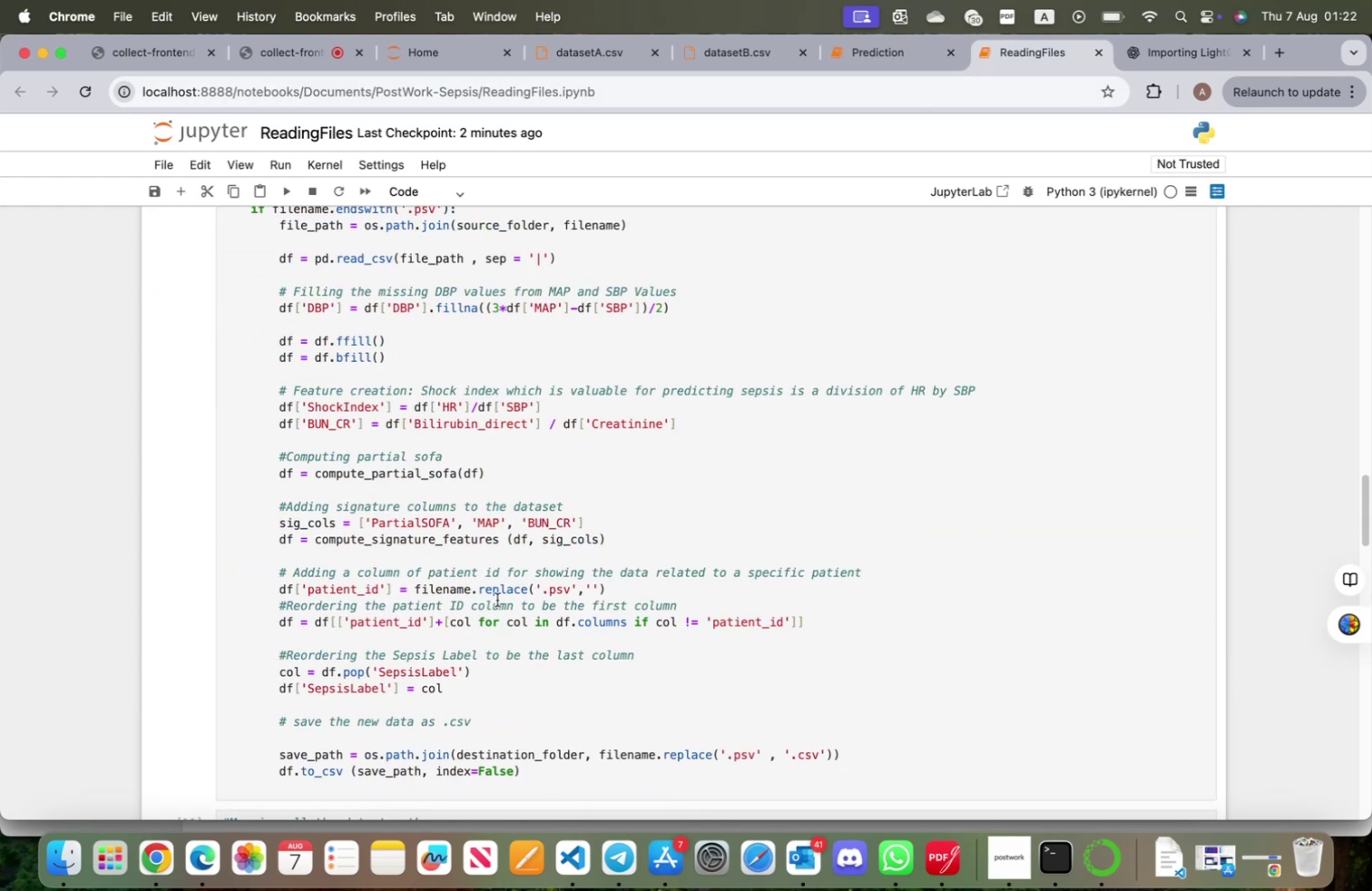 
scroll: coordinate [493, 689], scroll_direction: down, amount: 14.0
 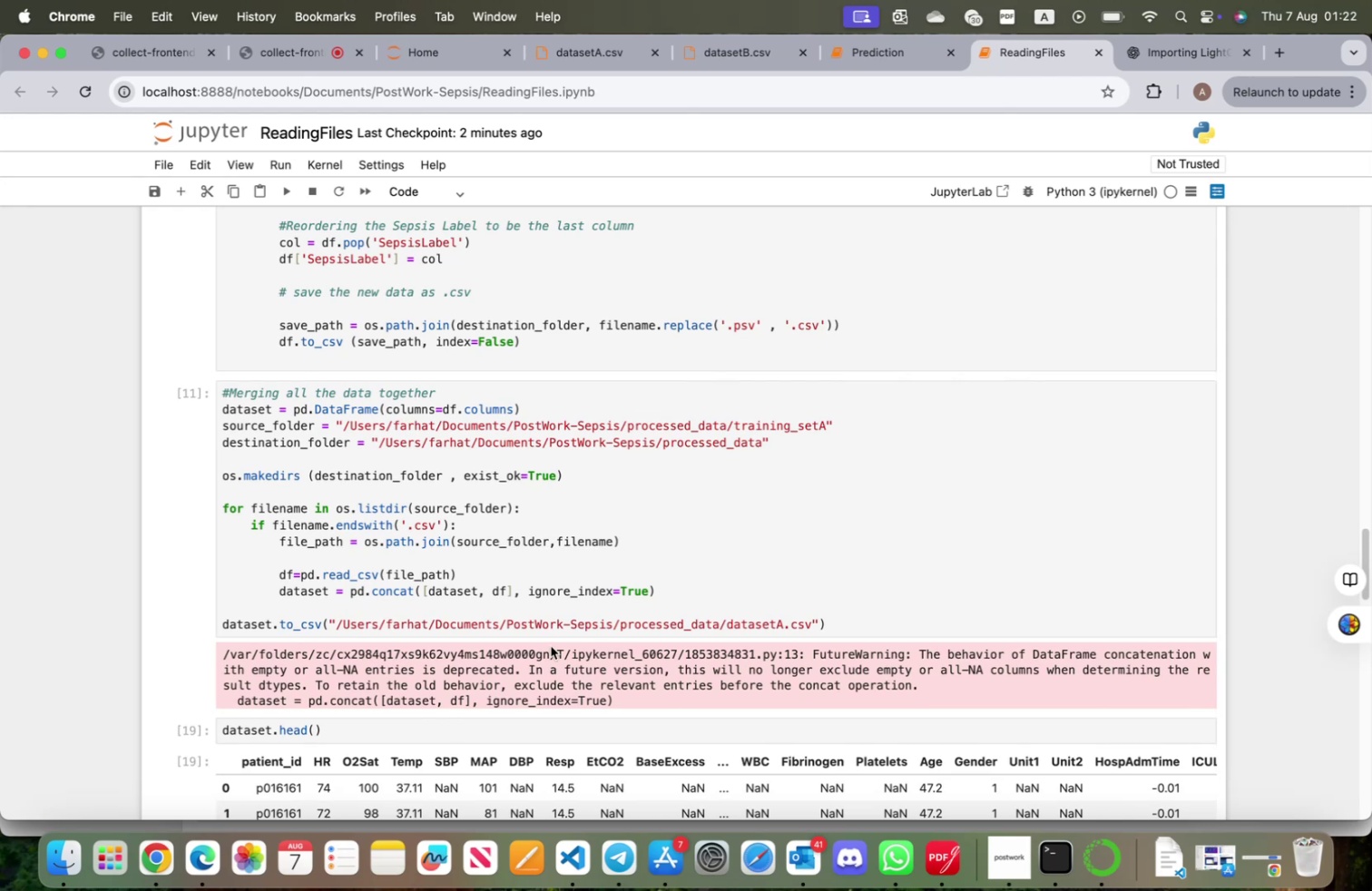 
wait(6.14)
 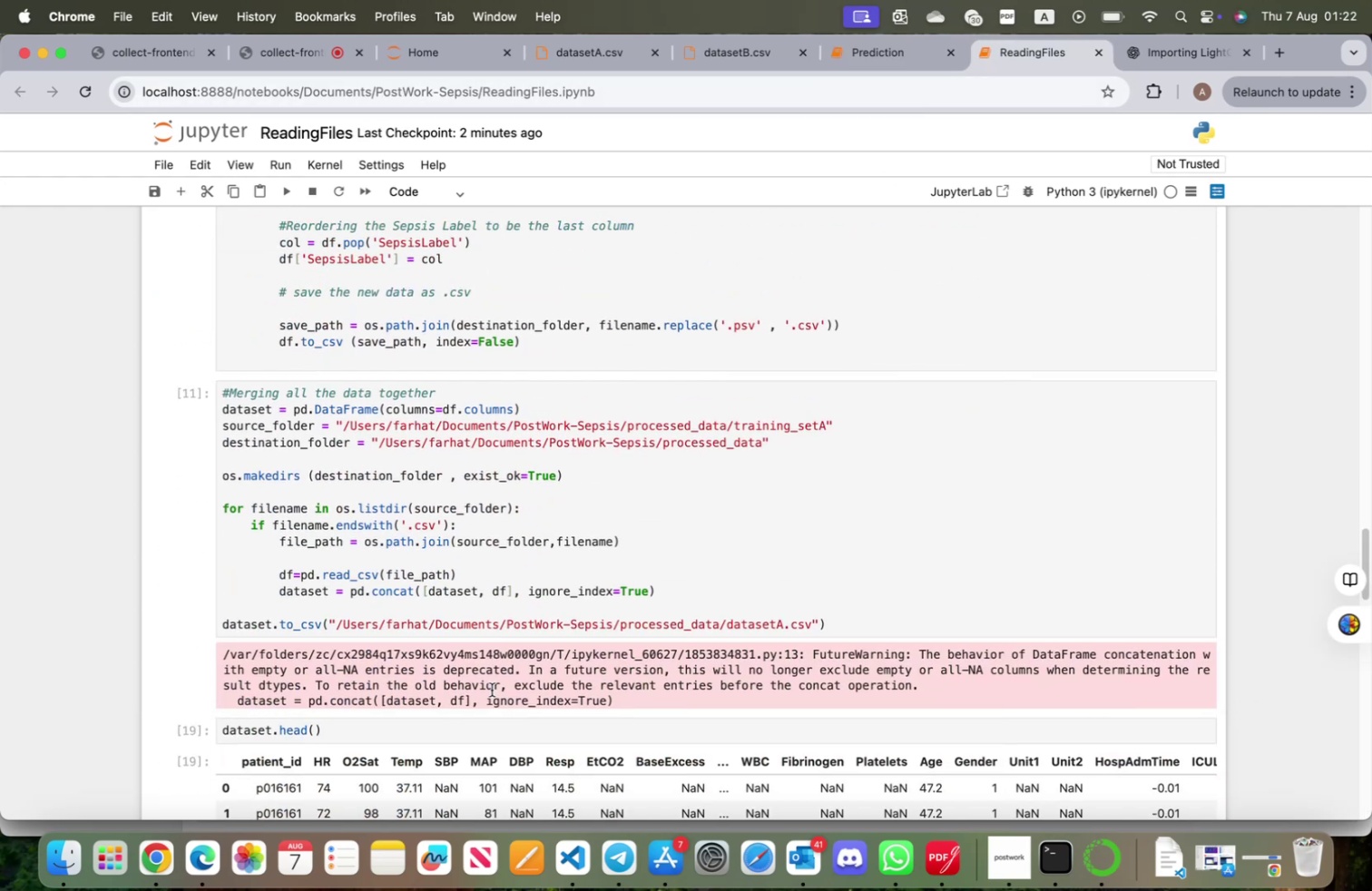 
left_click([876, 51])
 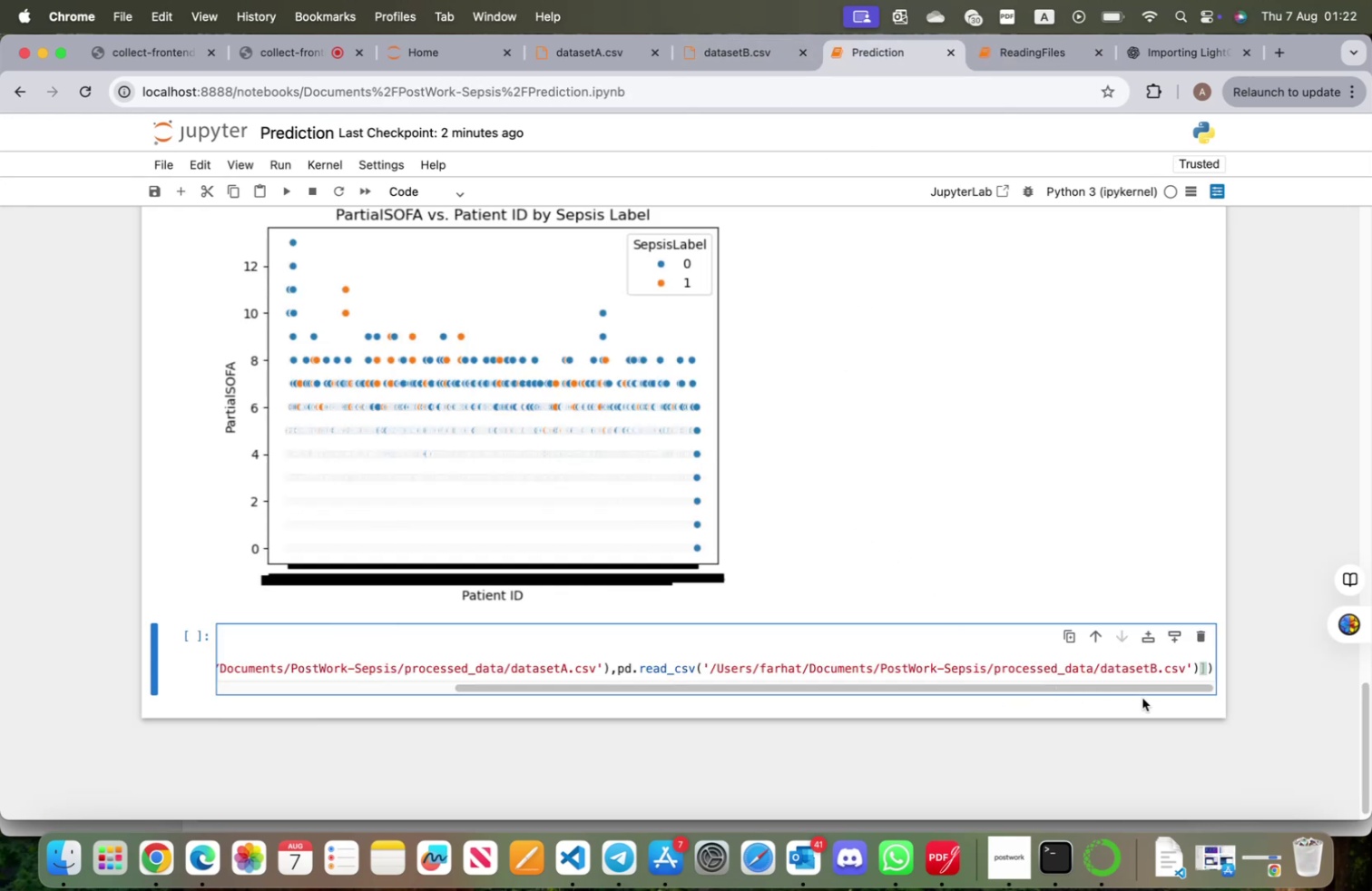 
type(, kn)
key(Backspace)
key(Backspace)
type(in)
key(Backspace)
type(gnore0n)
key(Backspace)
key(Backspace)
type(_)
key(Backspace)
key(Backspace)
type(_index=True)
 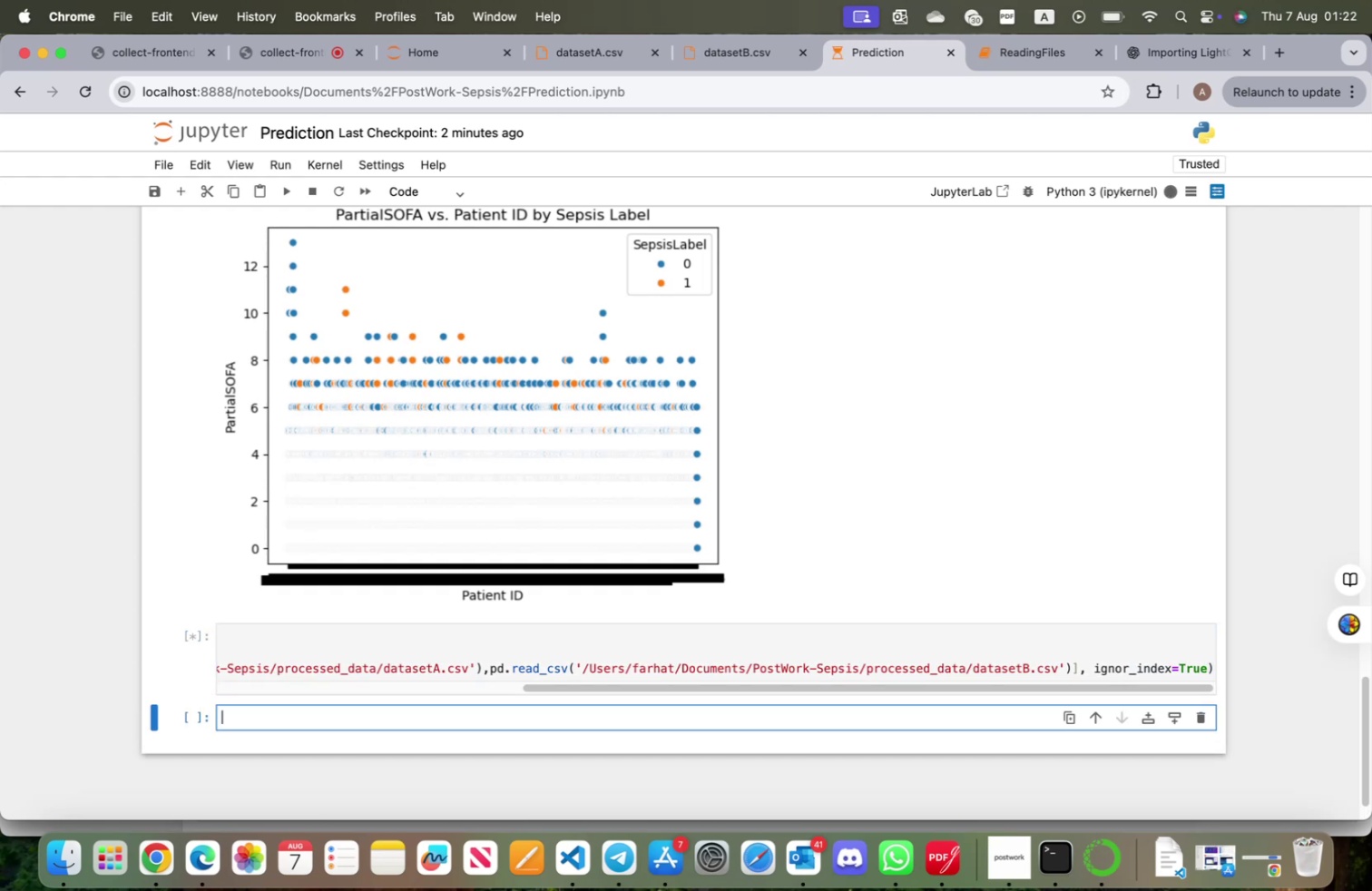 
 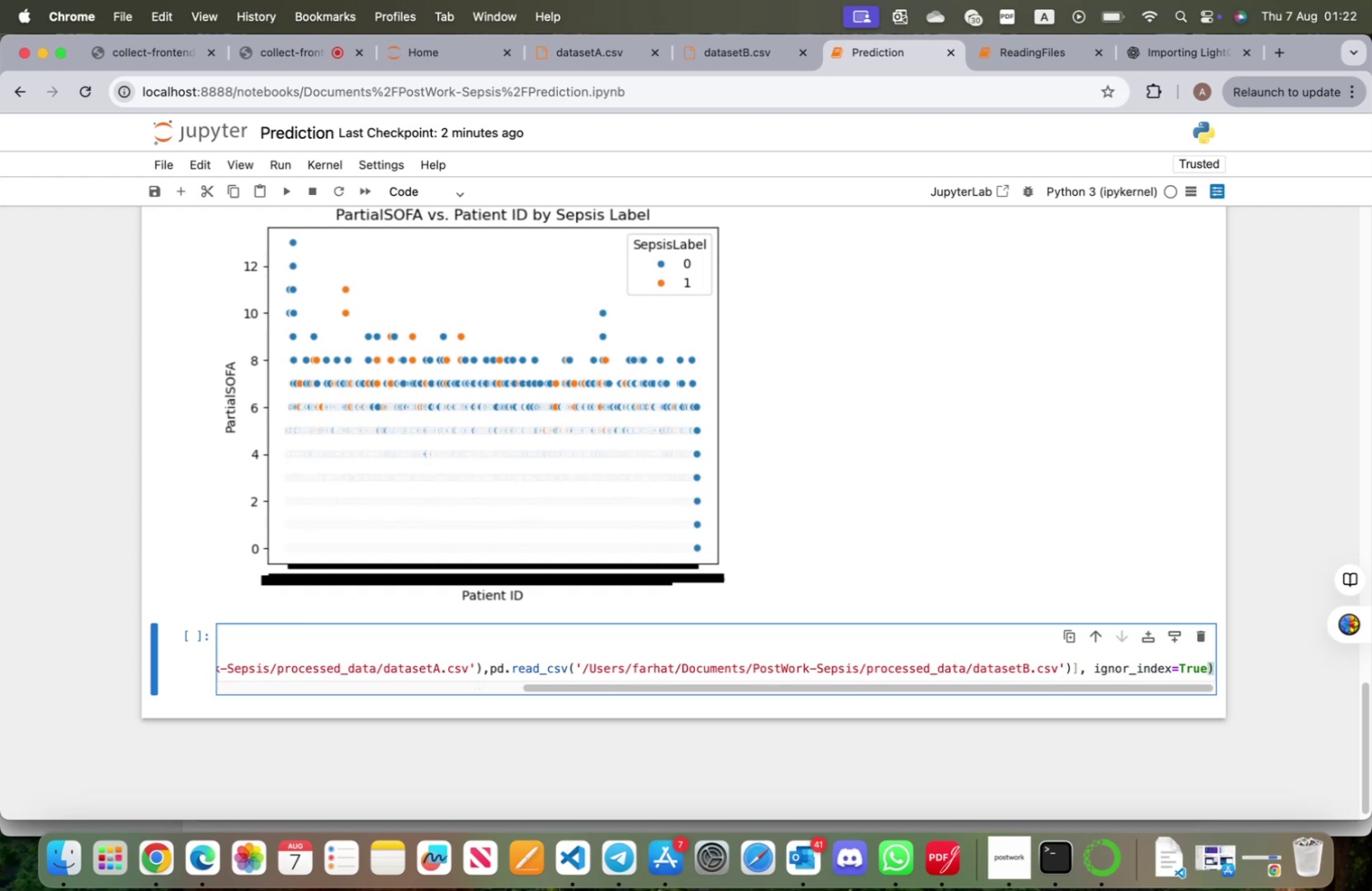 
key(Shift+Enter)
 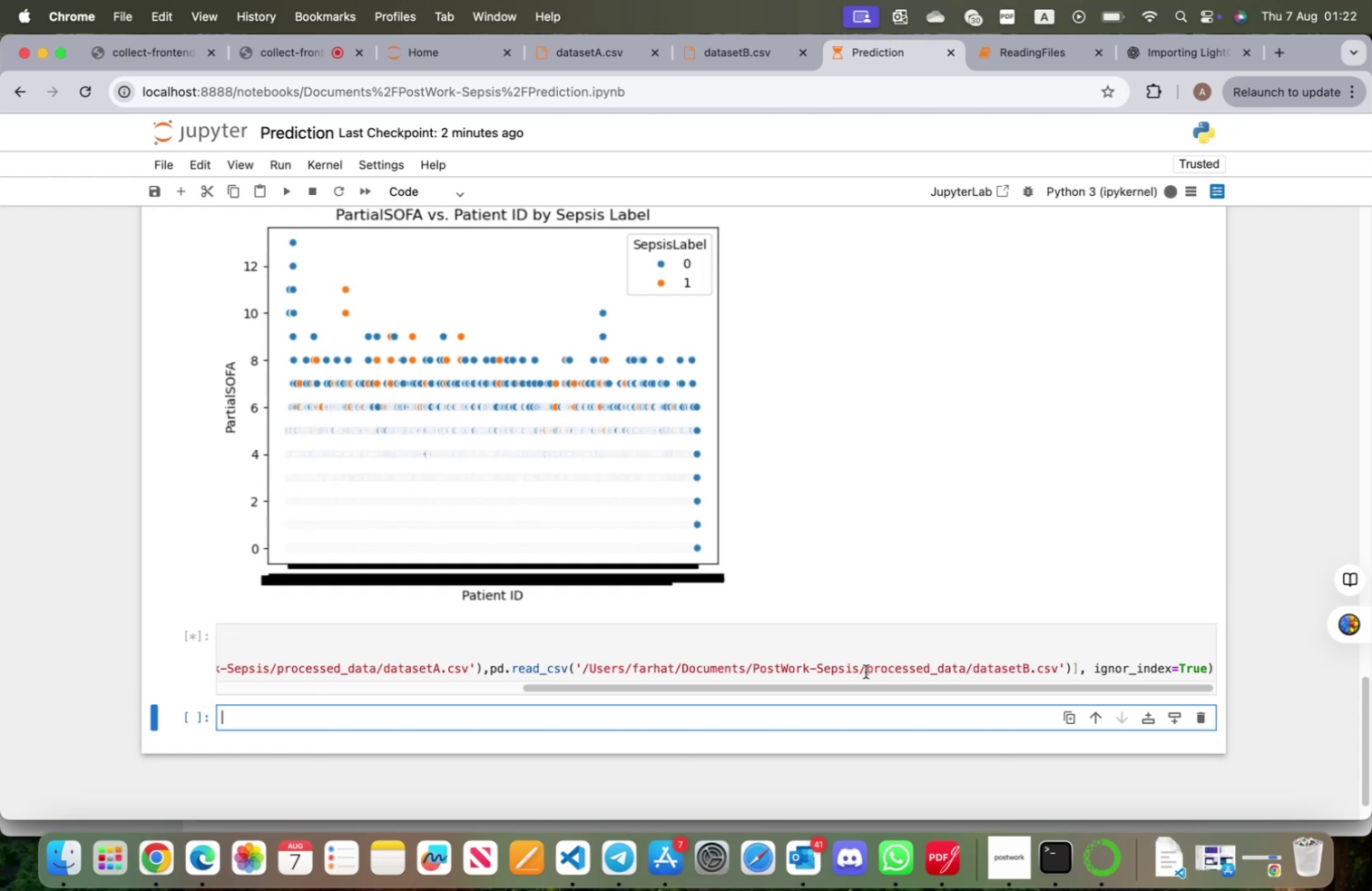 
left_click_drag(start_coordinate=[854, 683], to_coordinate=[371, 680])
 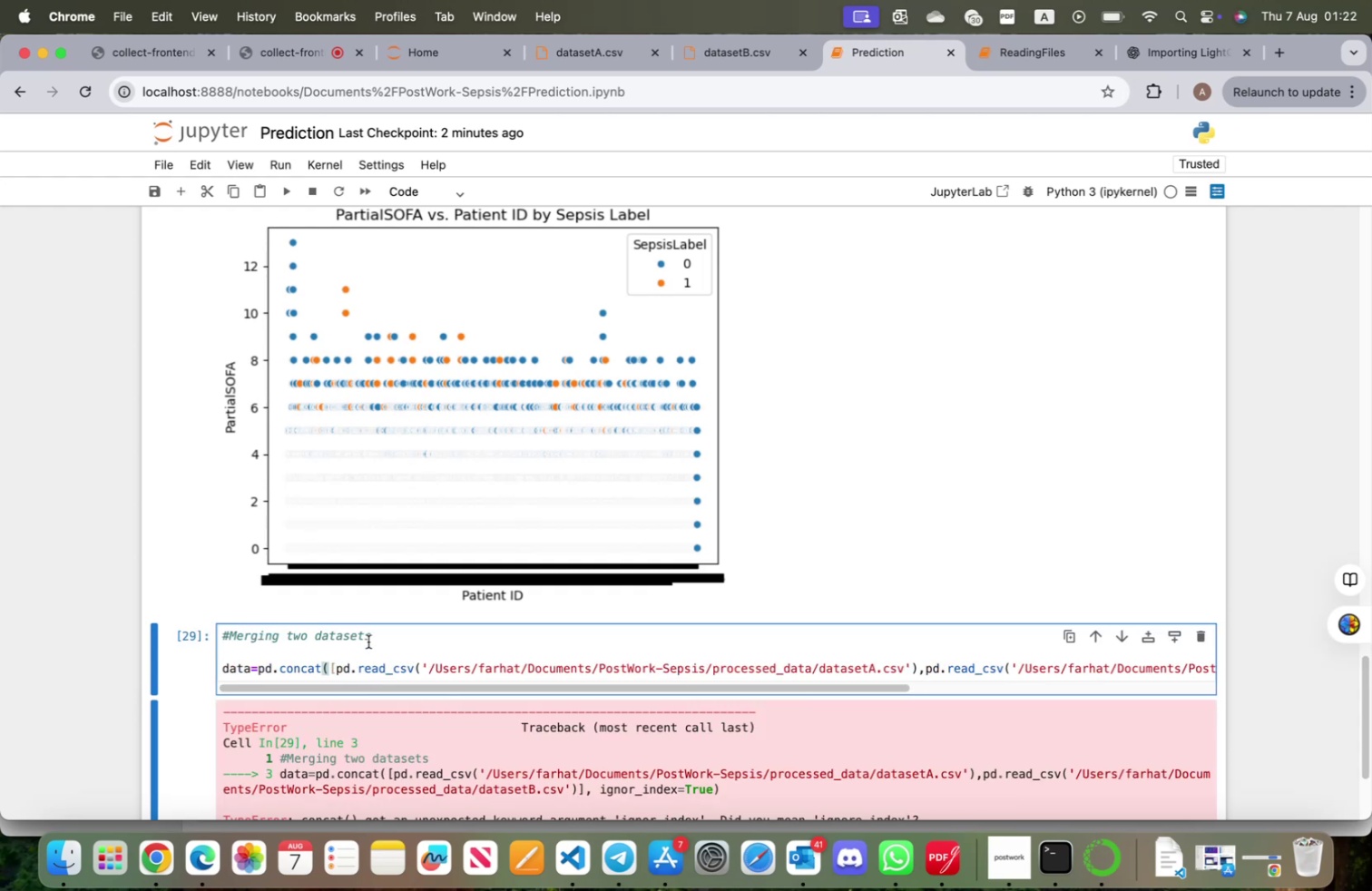 
scroll: coordinate [368, 650], scroll_direction: down, amount: 13.0
 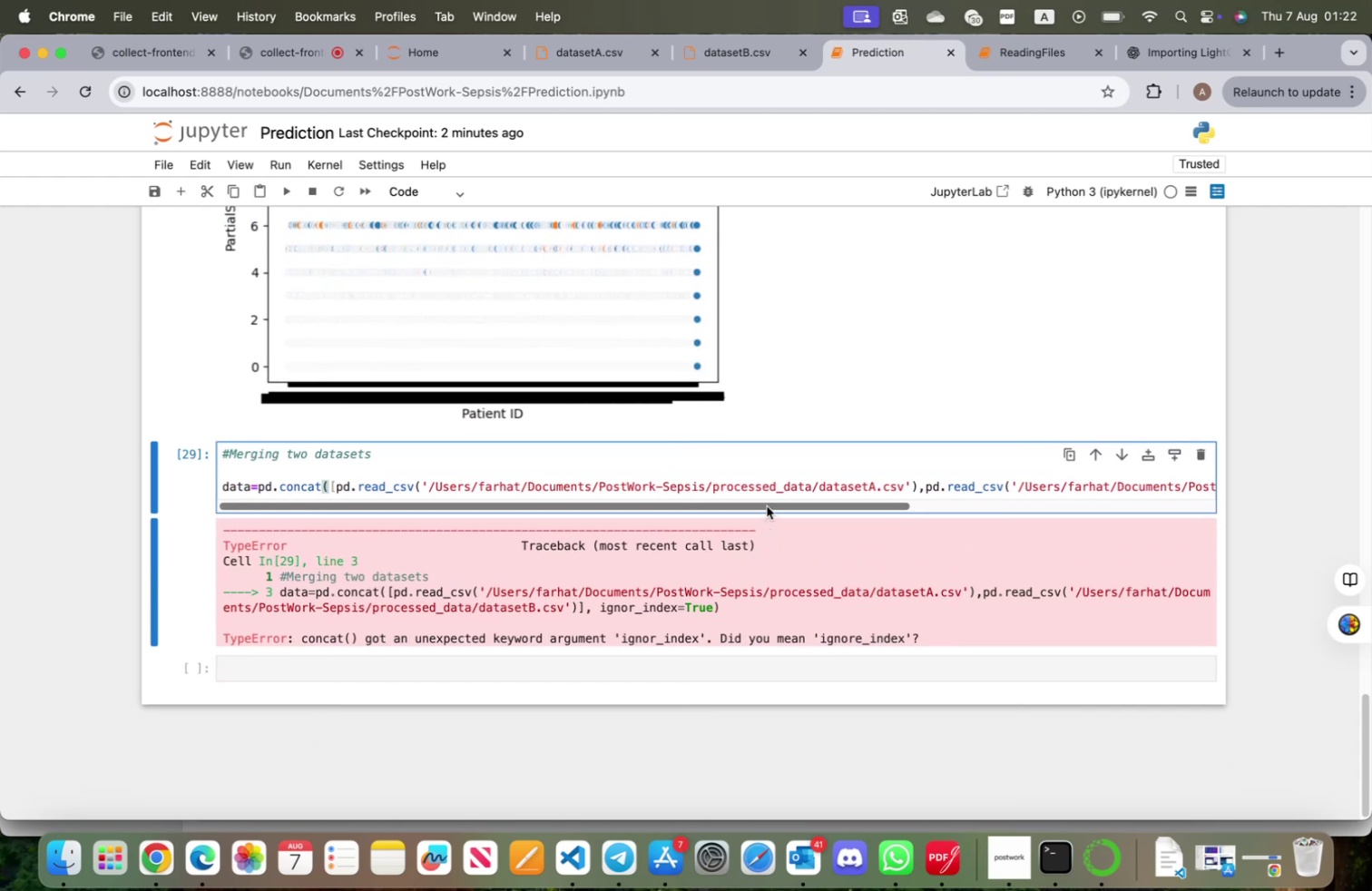 
wait(7.56)
 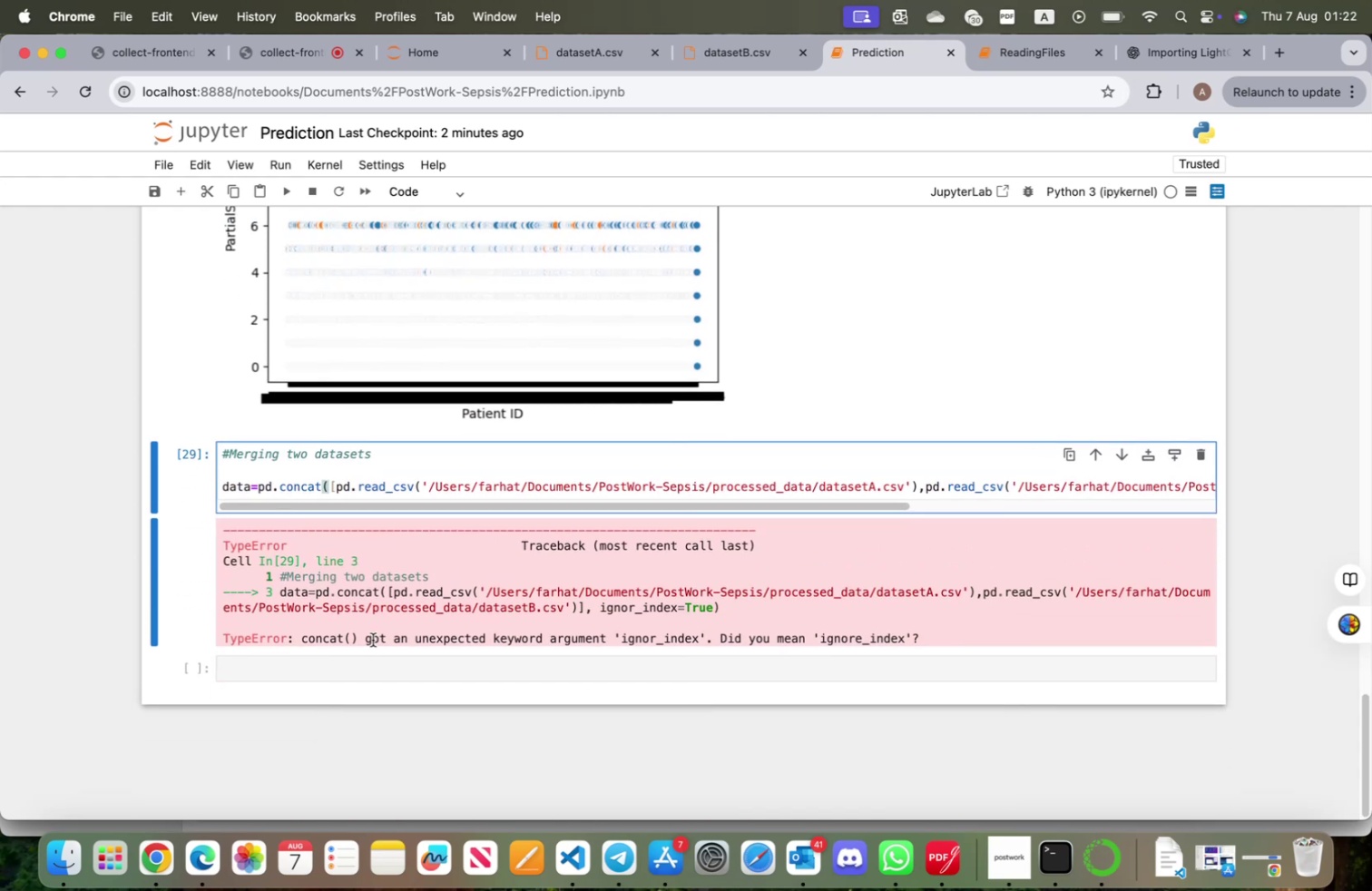 
left_click_drag(start_coordinate=[767, 505], to_coordinate=[1194, 504])
 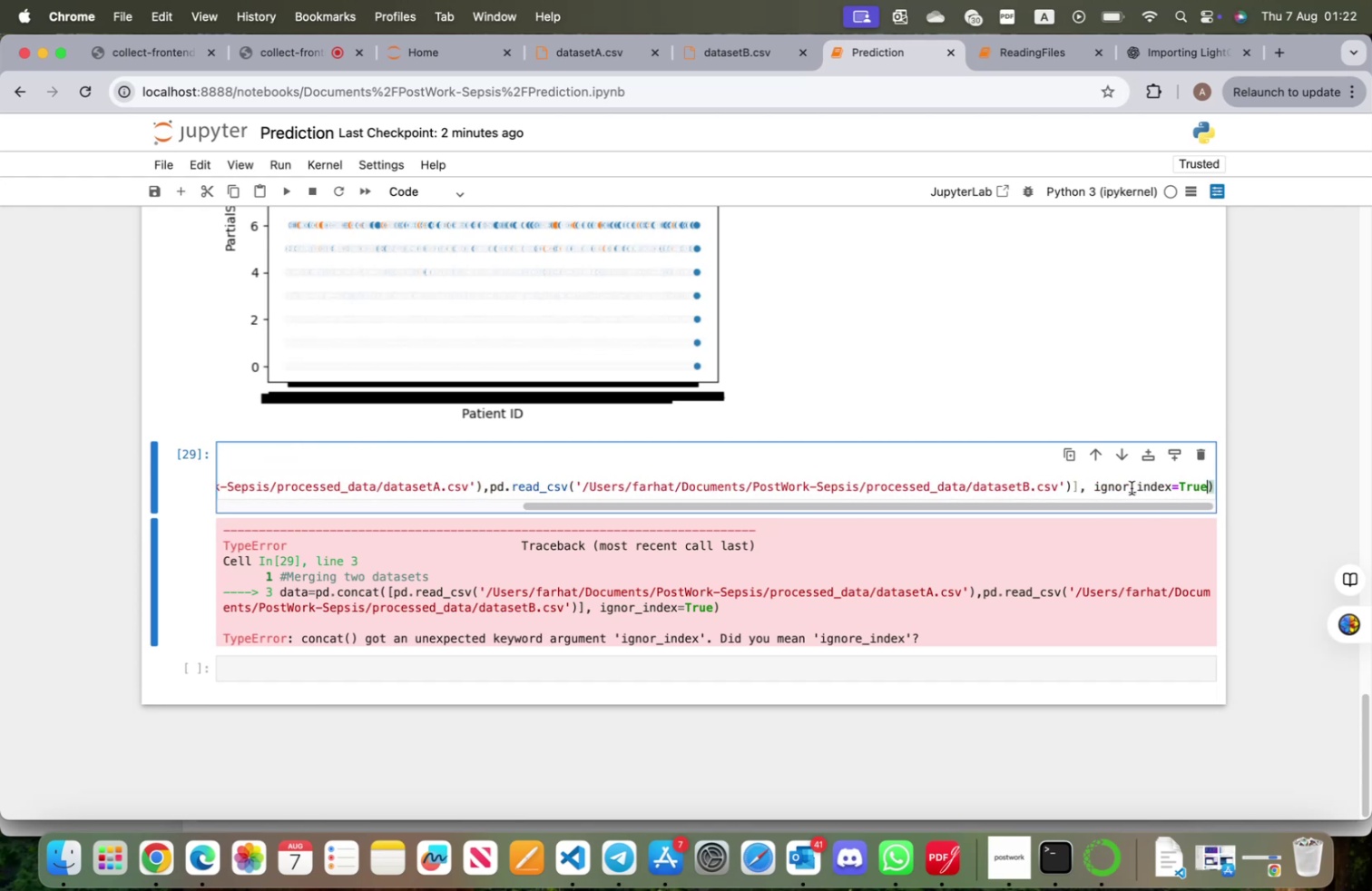 
left_click([1129, 486])
 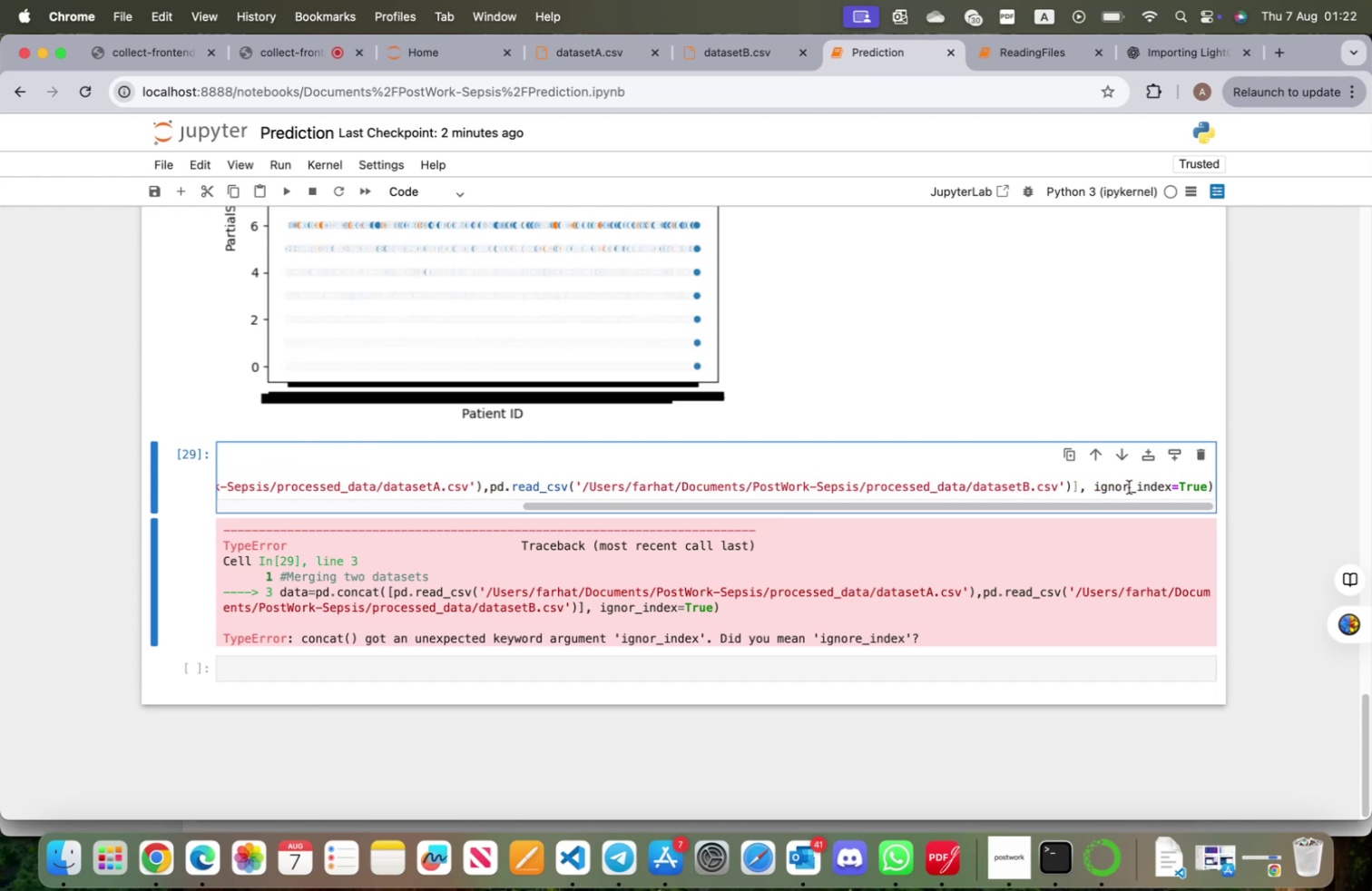 
key(E)
 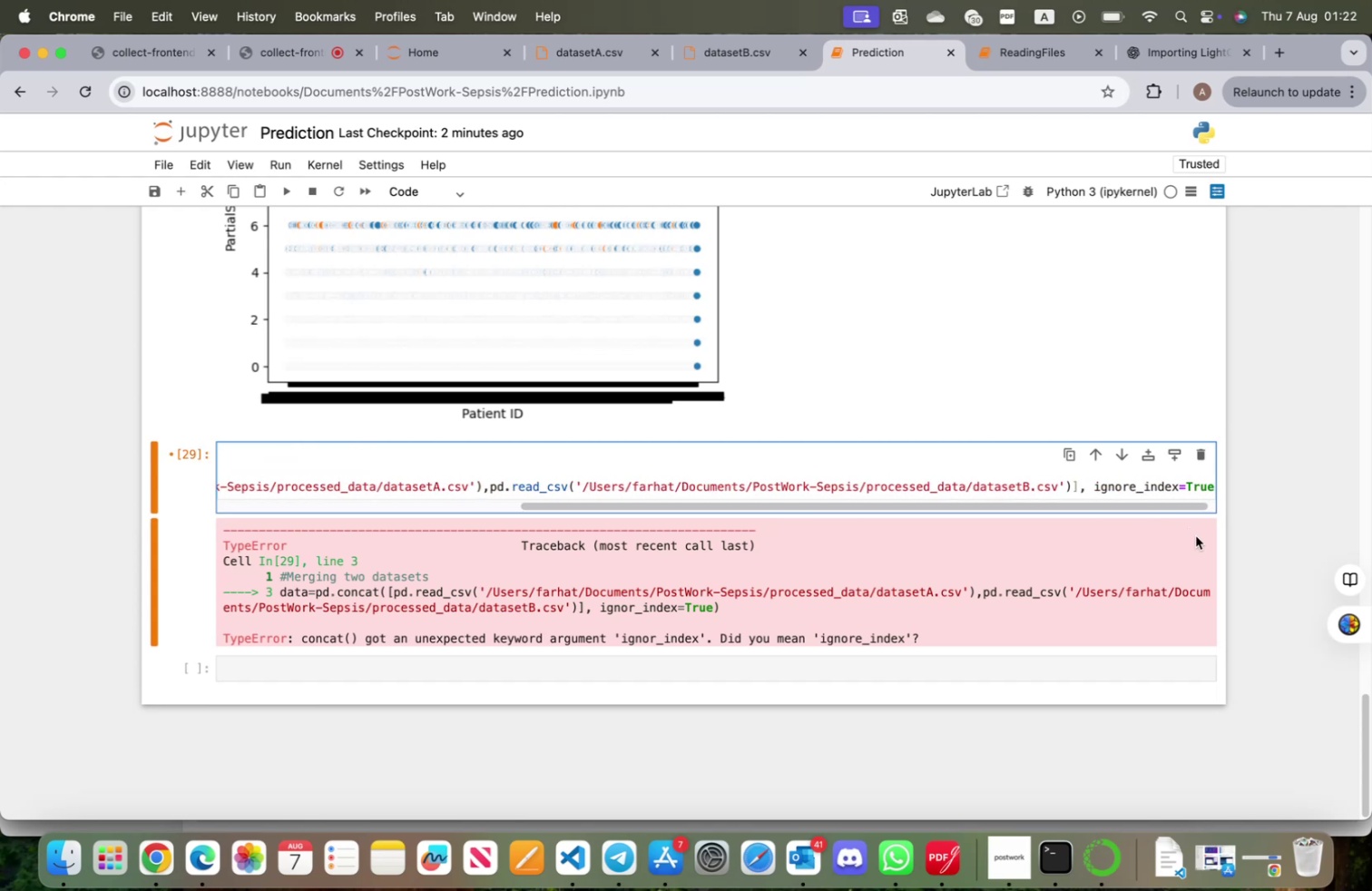 
key(Shift+ShiftRight)
 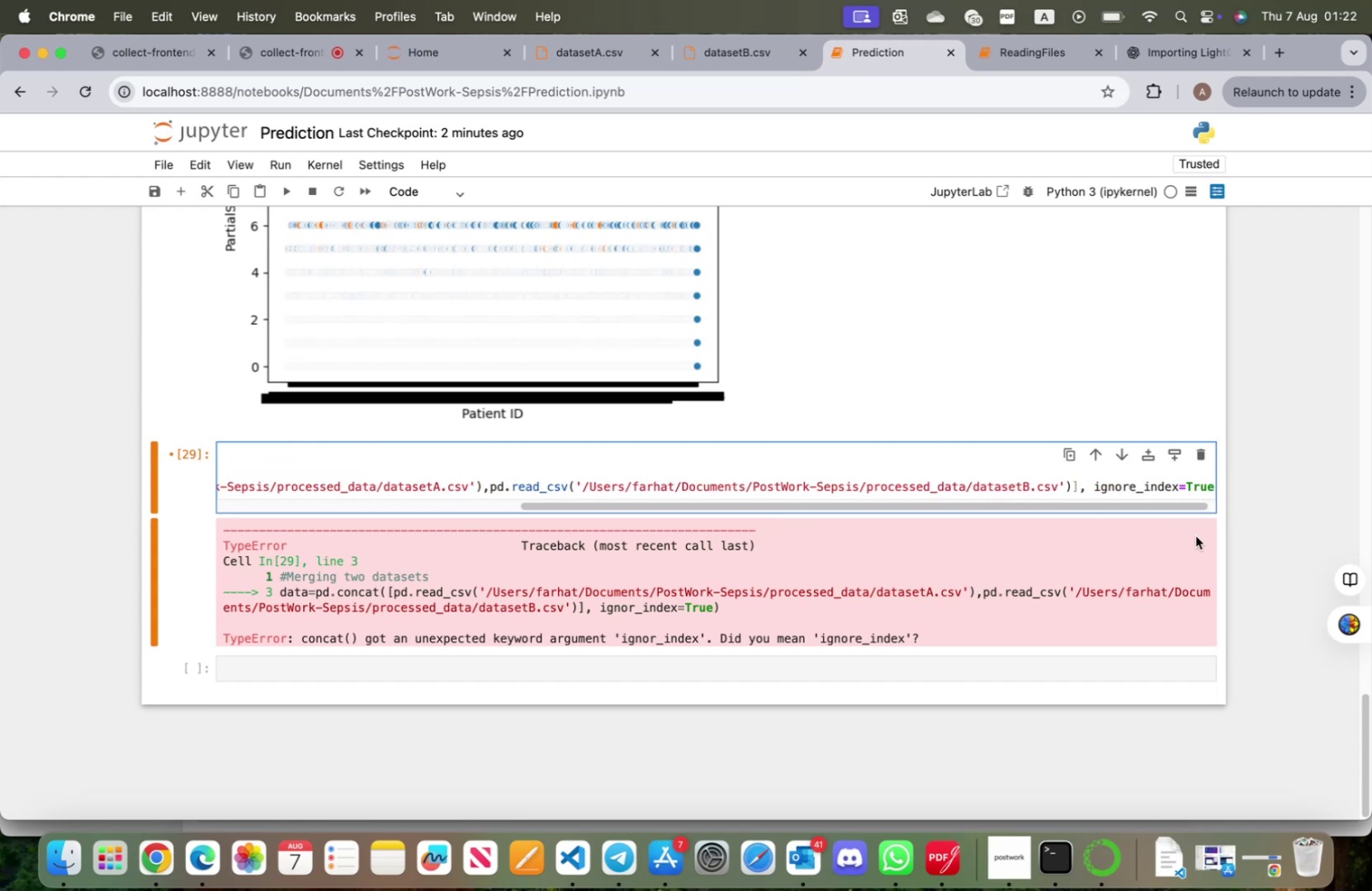 
key(Shift+Enter)
 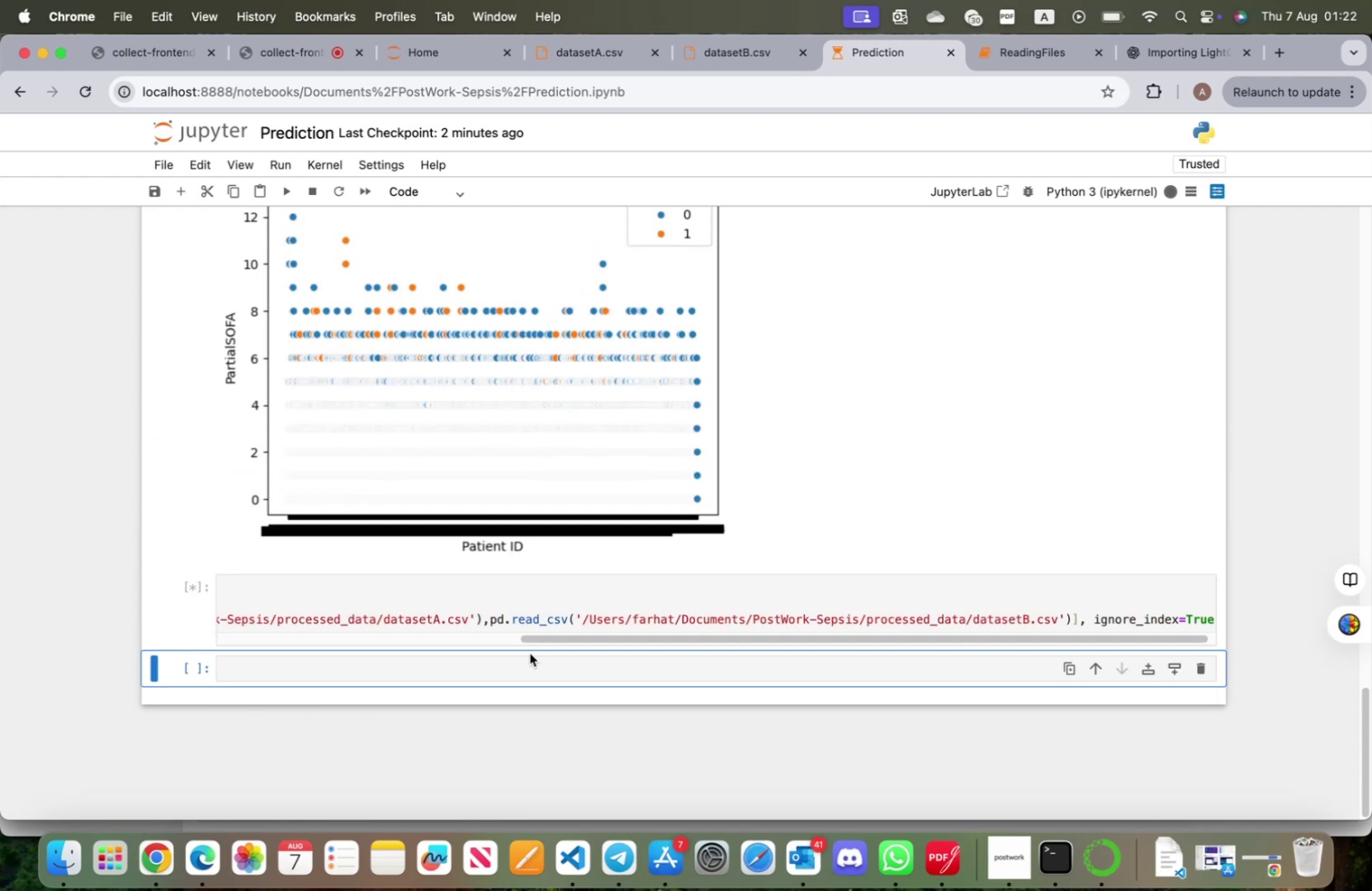 
left_click_drag(start_coordinate=[536, 639], to_coordinate=[210, 664])
 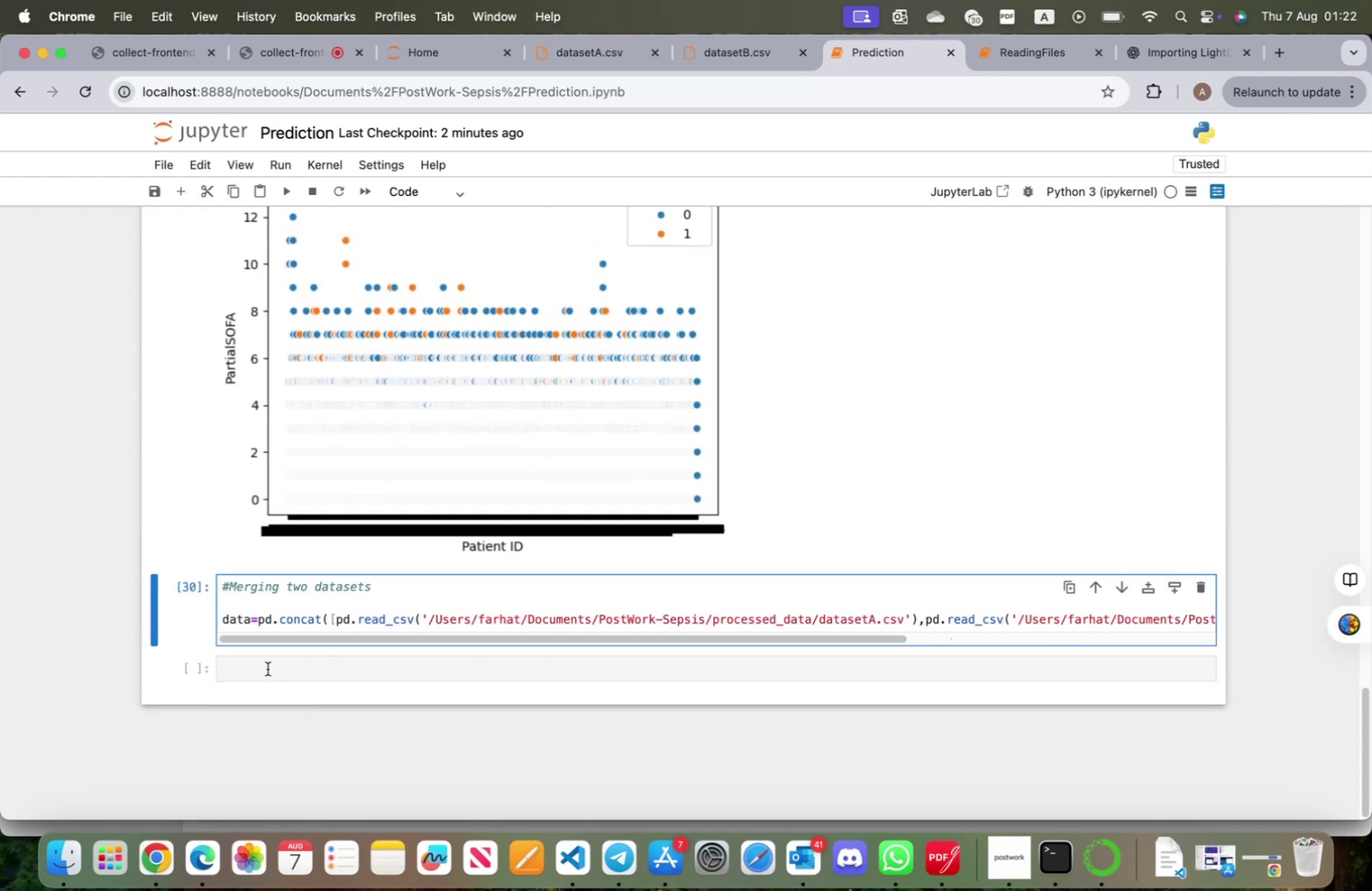 
left_click([268, 668])
 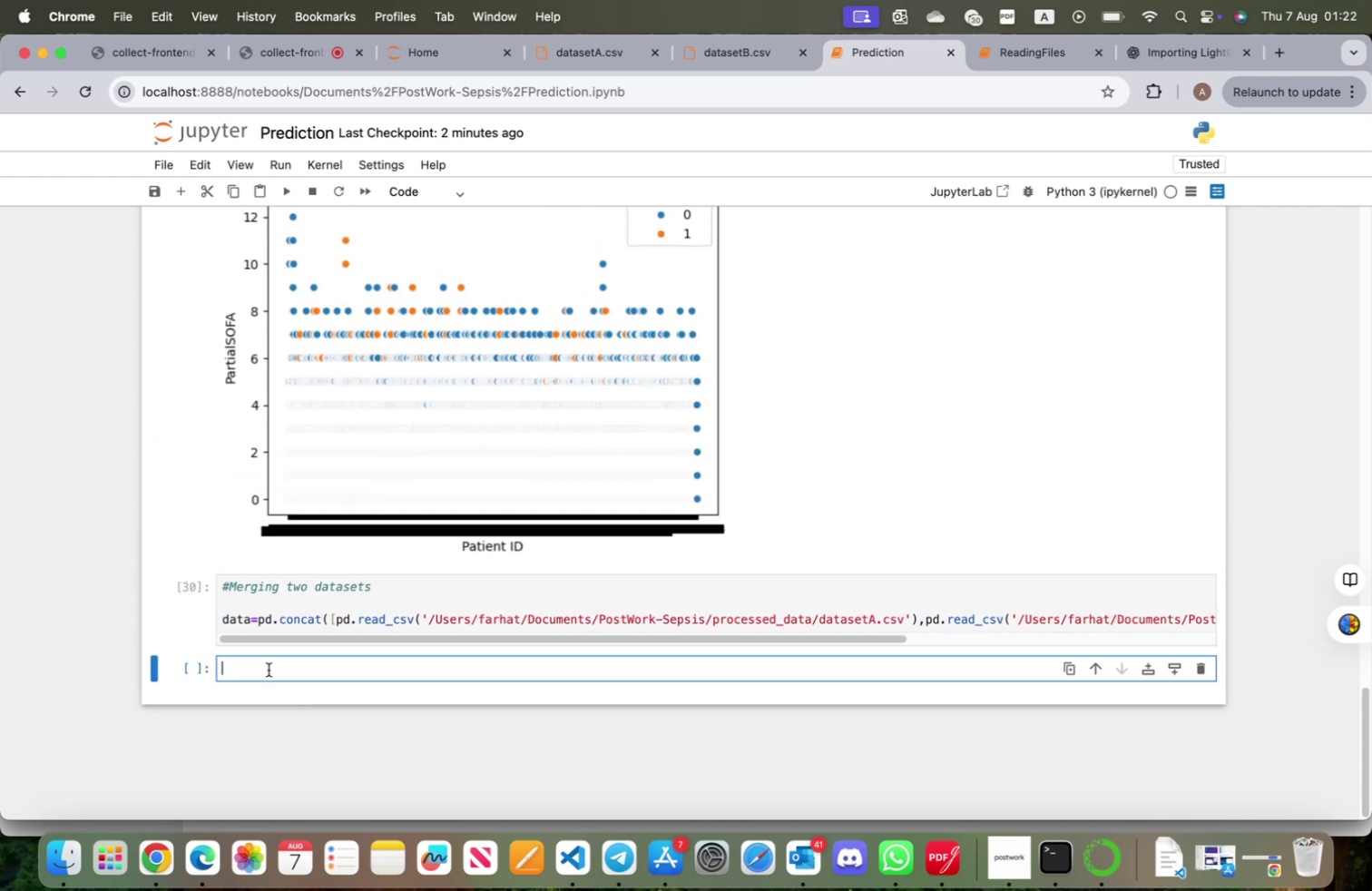 
type(data.shape)
 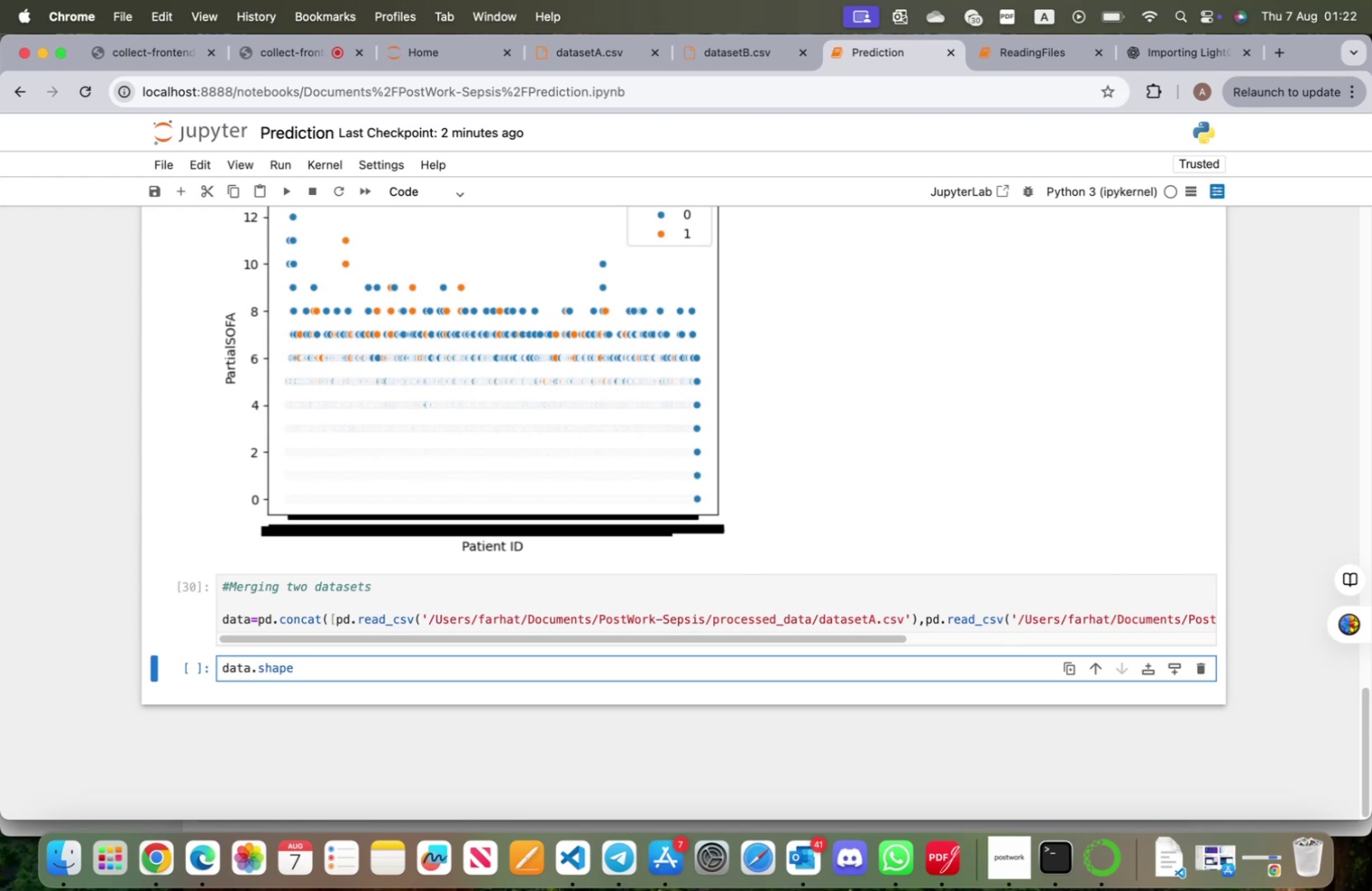 
key(Shift+Enter)
 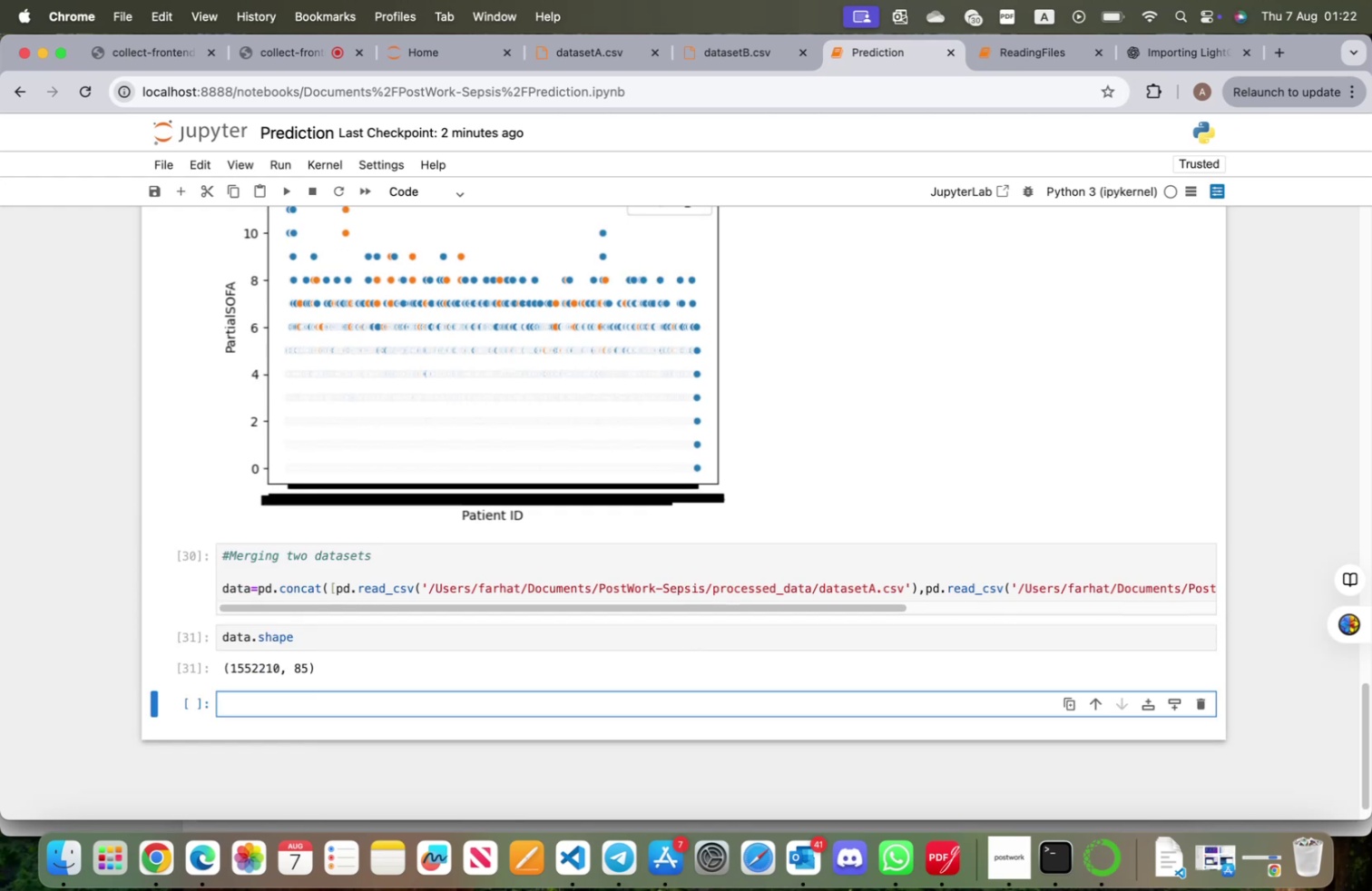 
type(data.hed)
key(Backspace)
type(ad()
 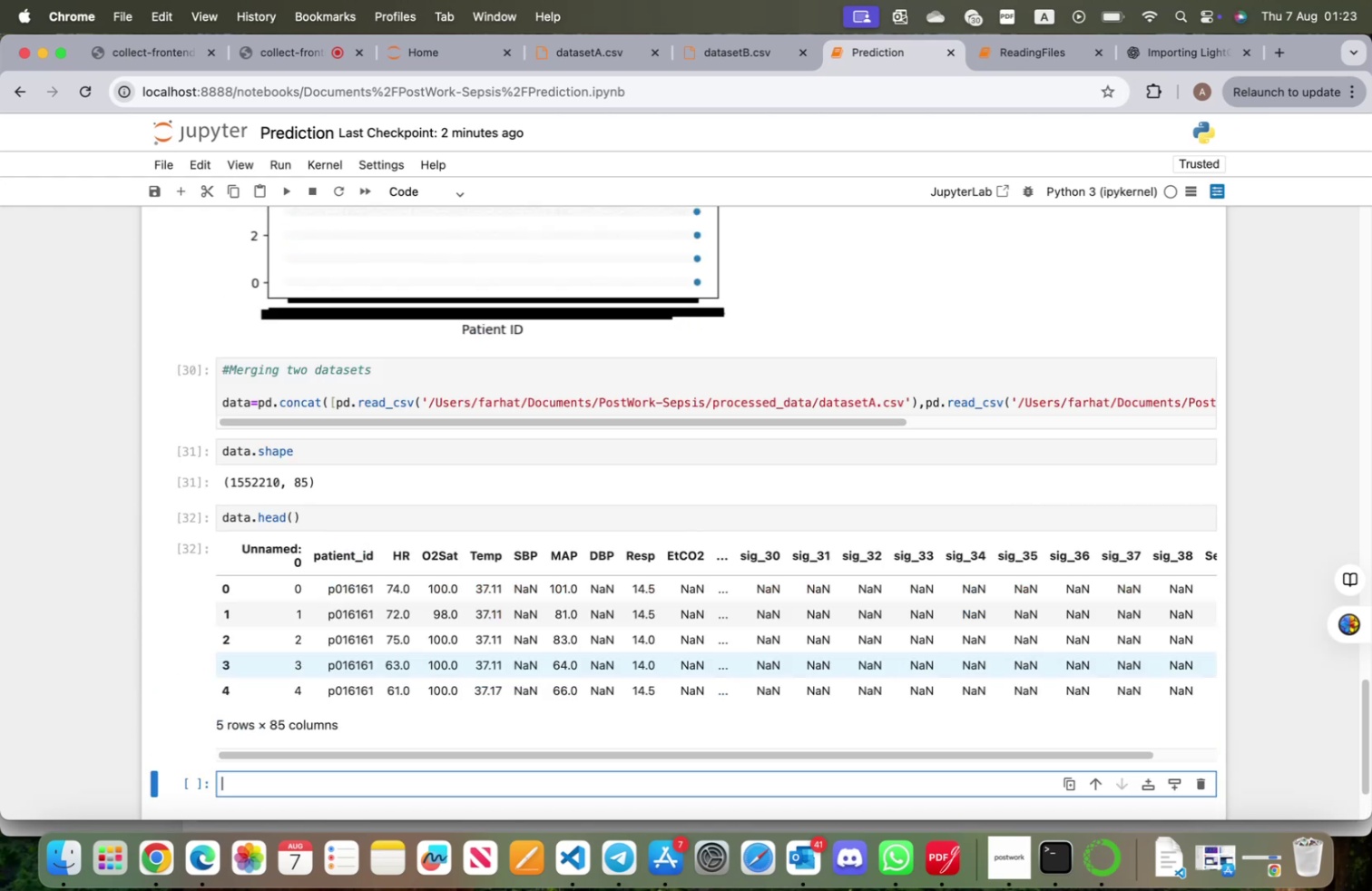 
 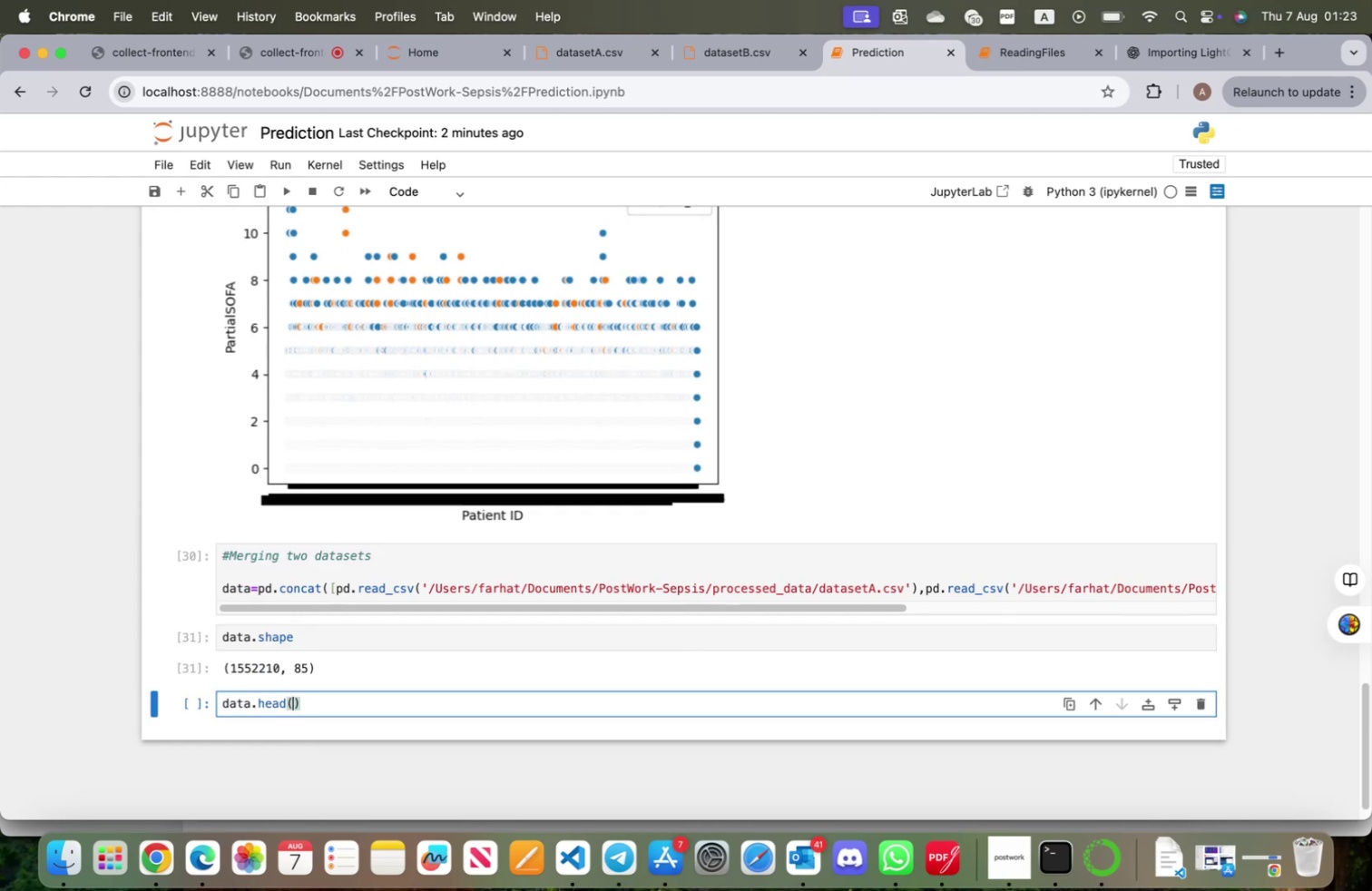 
key(Shift+Enter)
 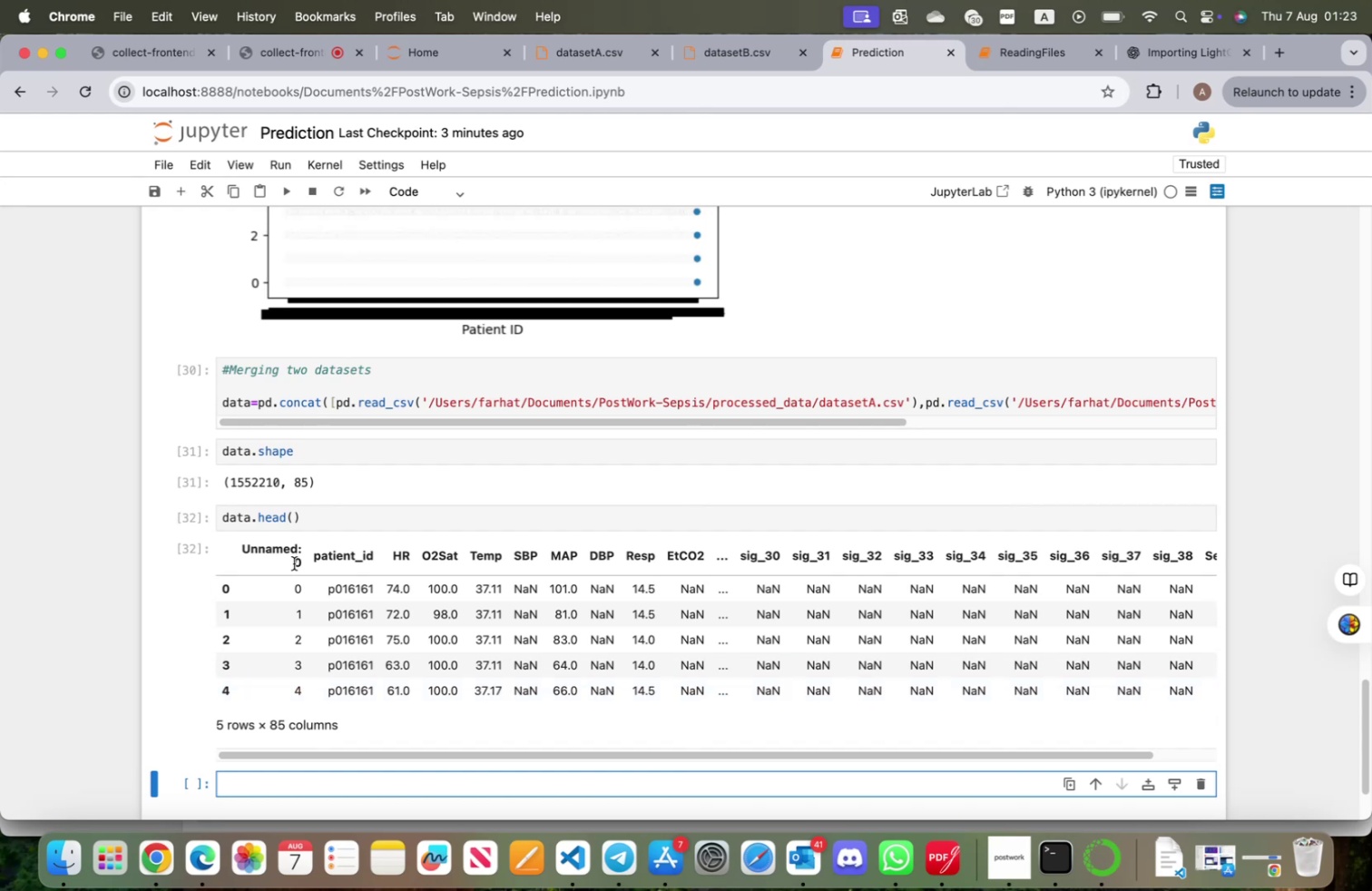 
wait(8.45)
 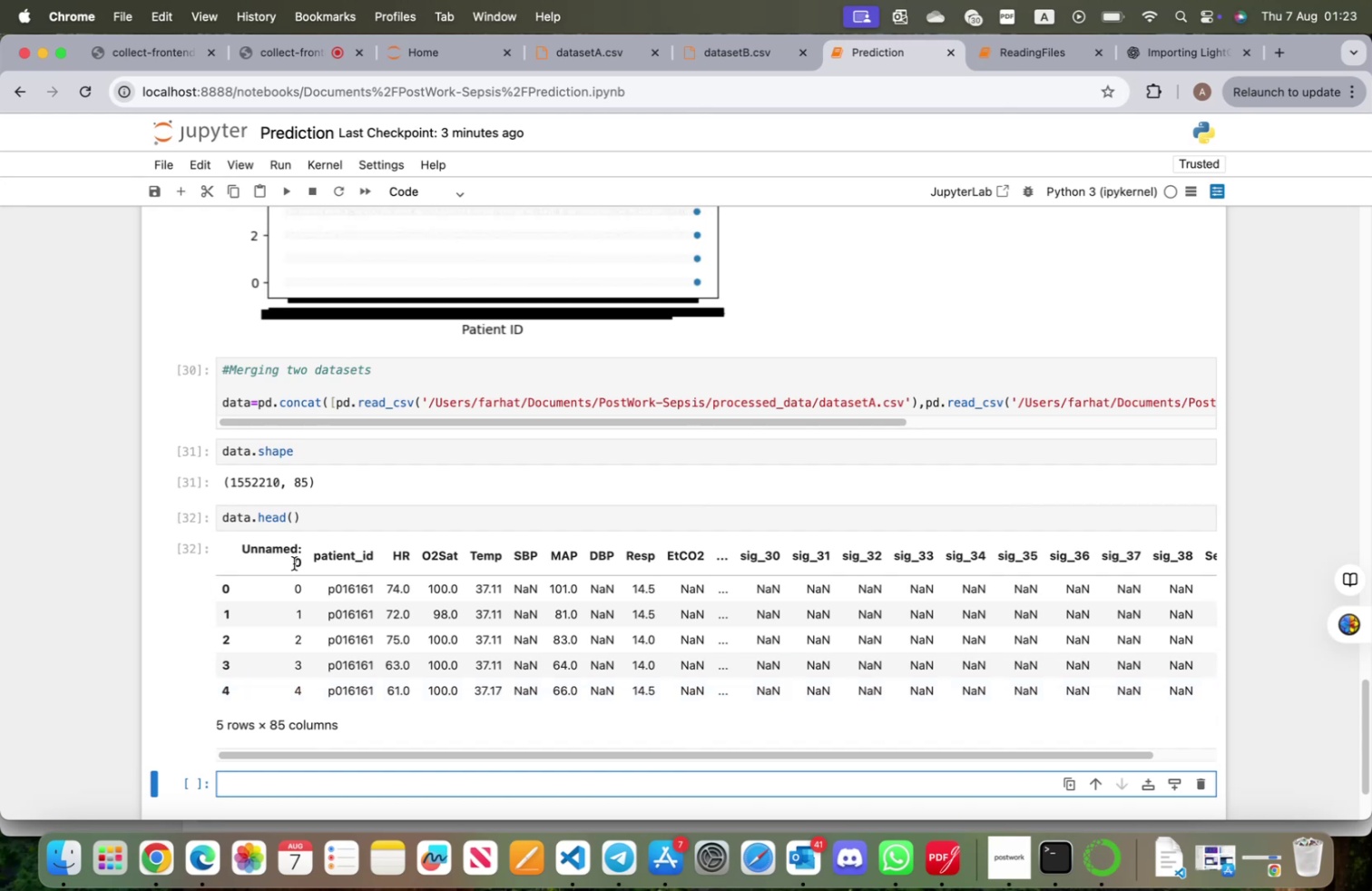 
left_click([337, 788])
 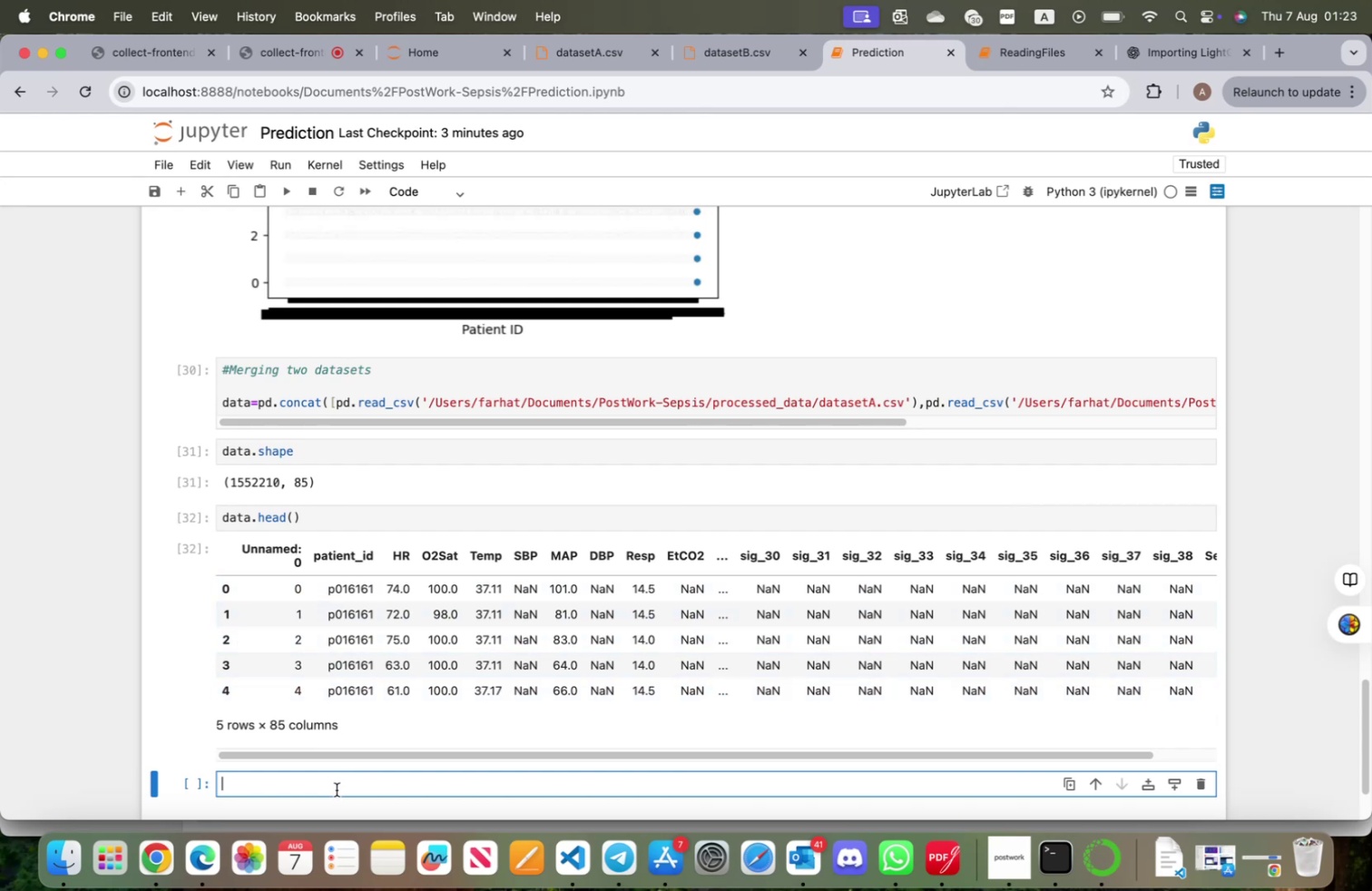 
type(data=data.iloc[:,1:)
 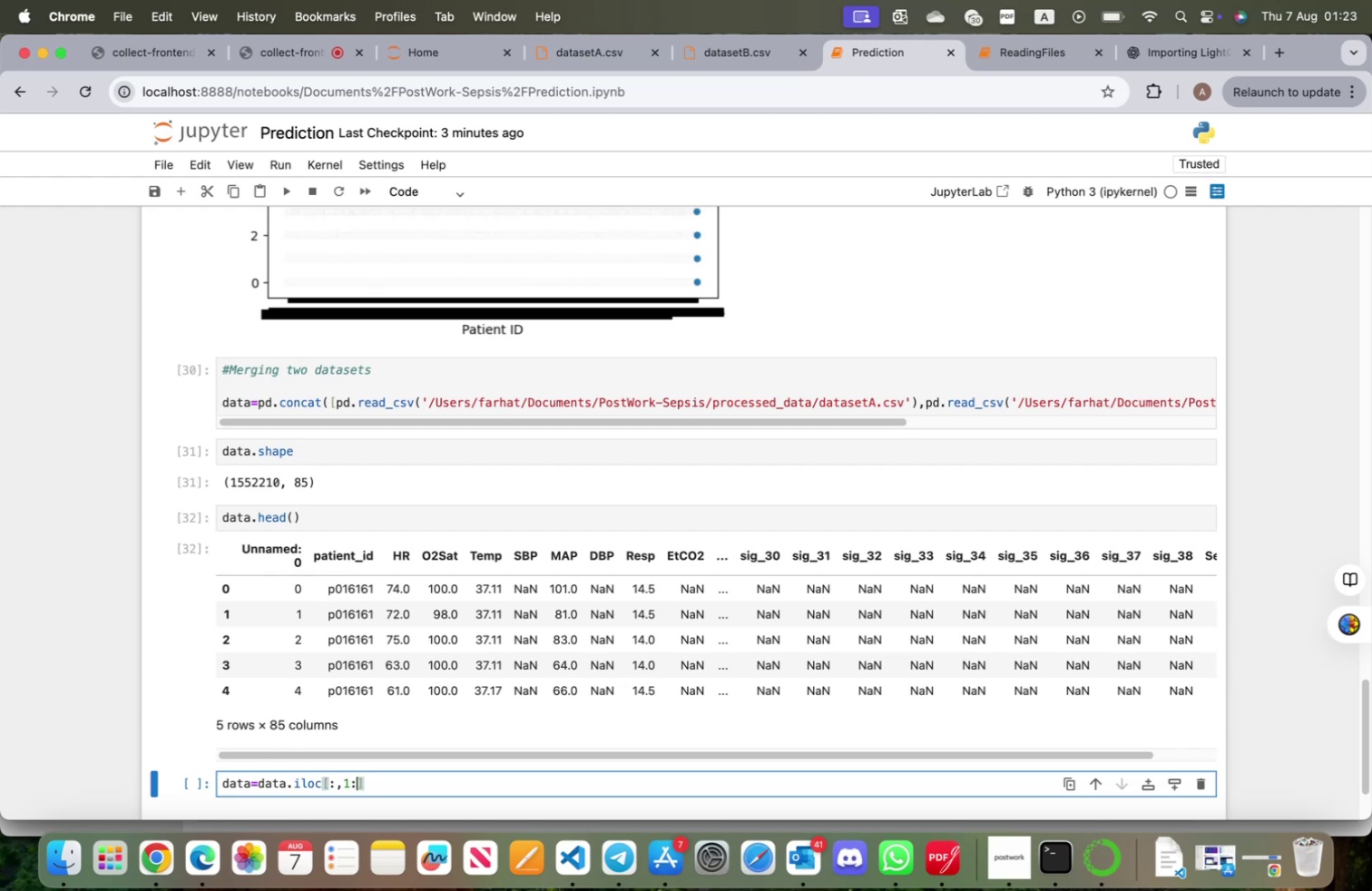 
key(Shift+Enter)
 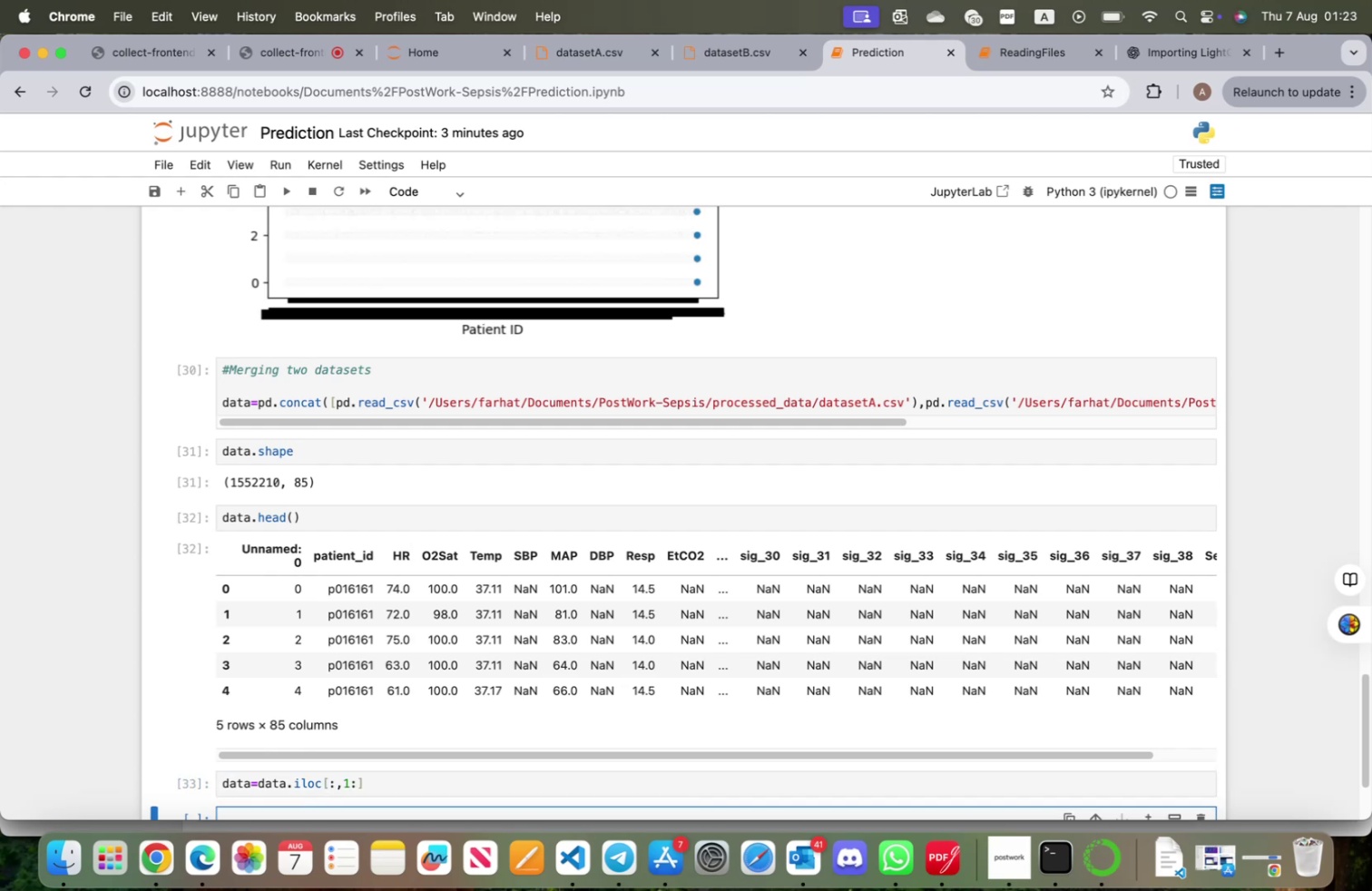 
scroll: coordinate [260, 694], scroll_direction: down, amount: 4.0
 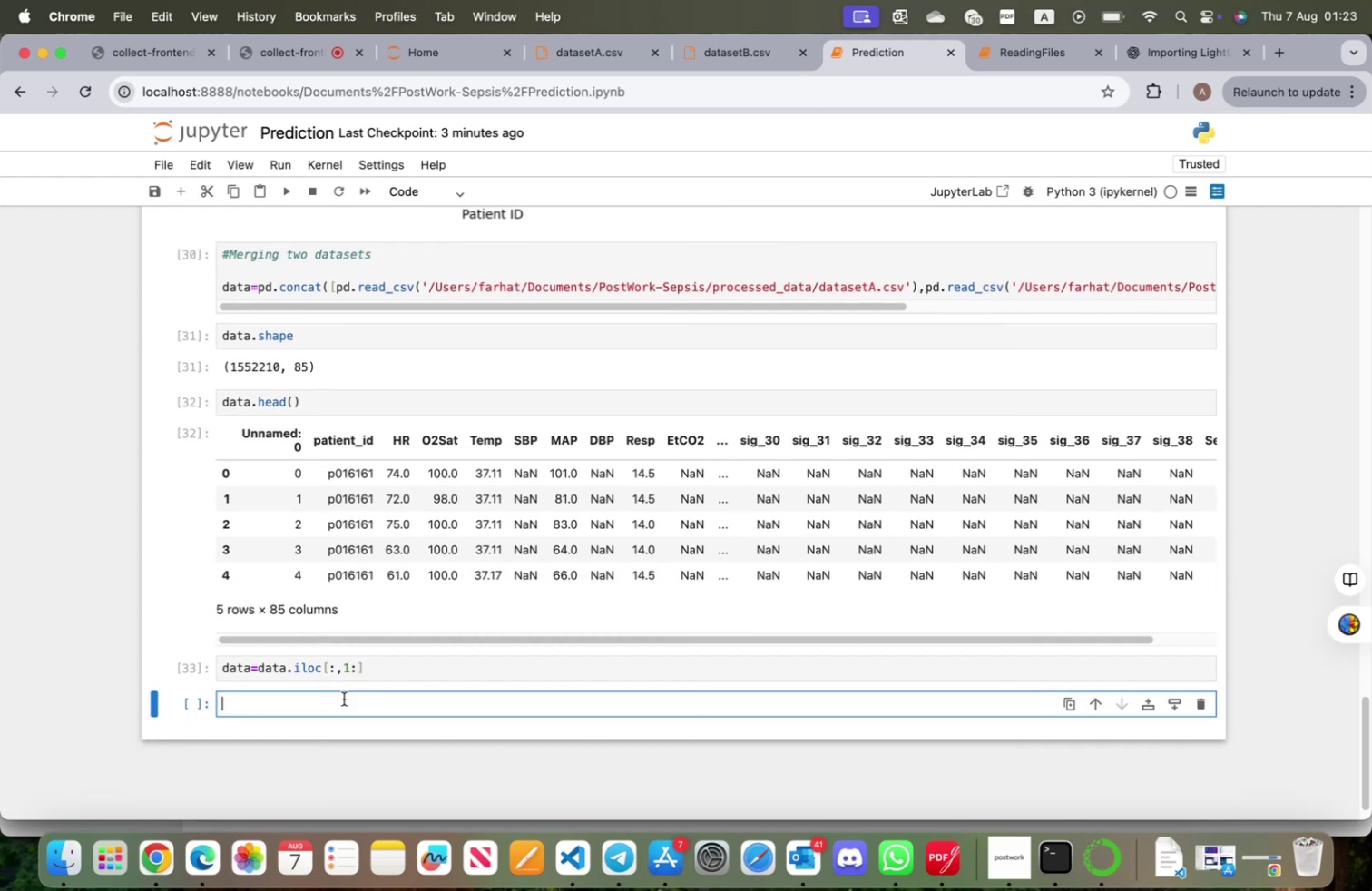 
type(data.head()
 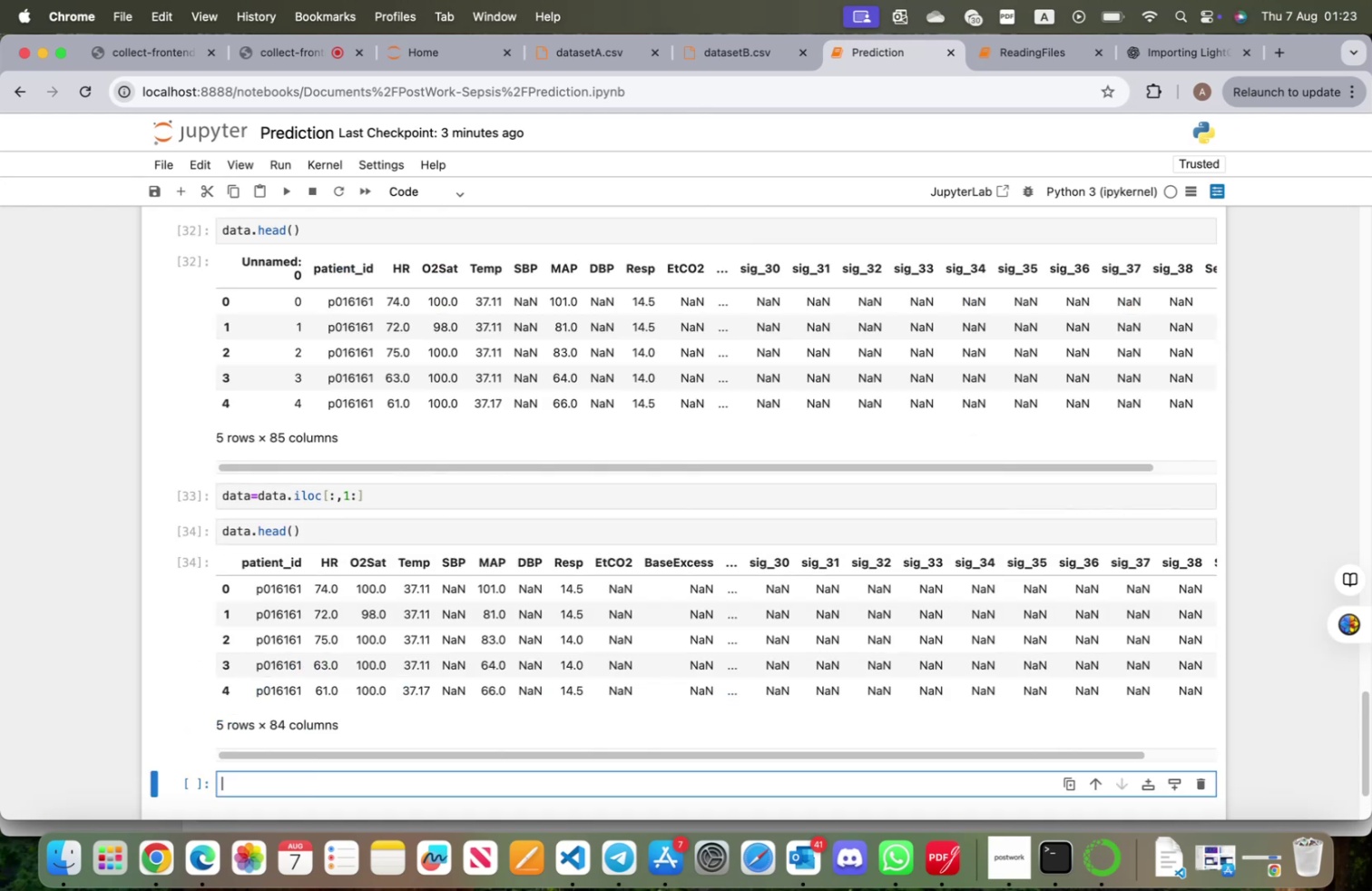 
 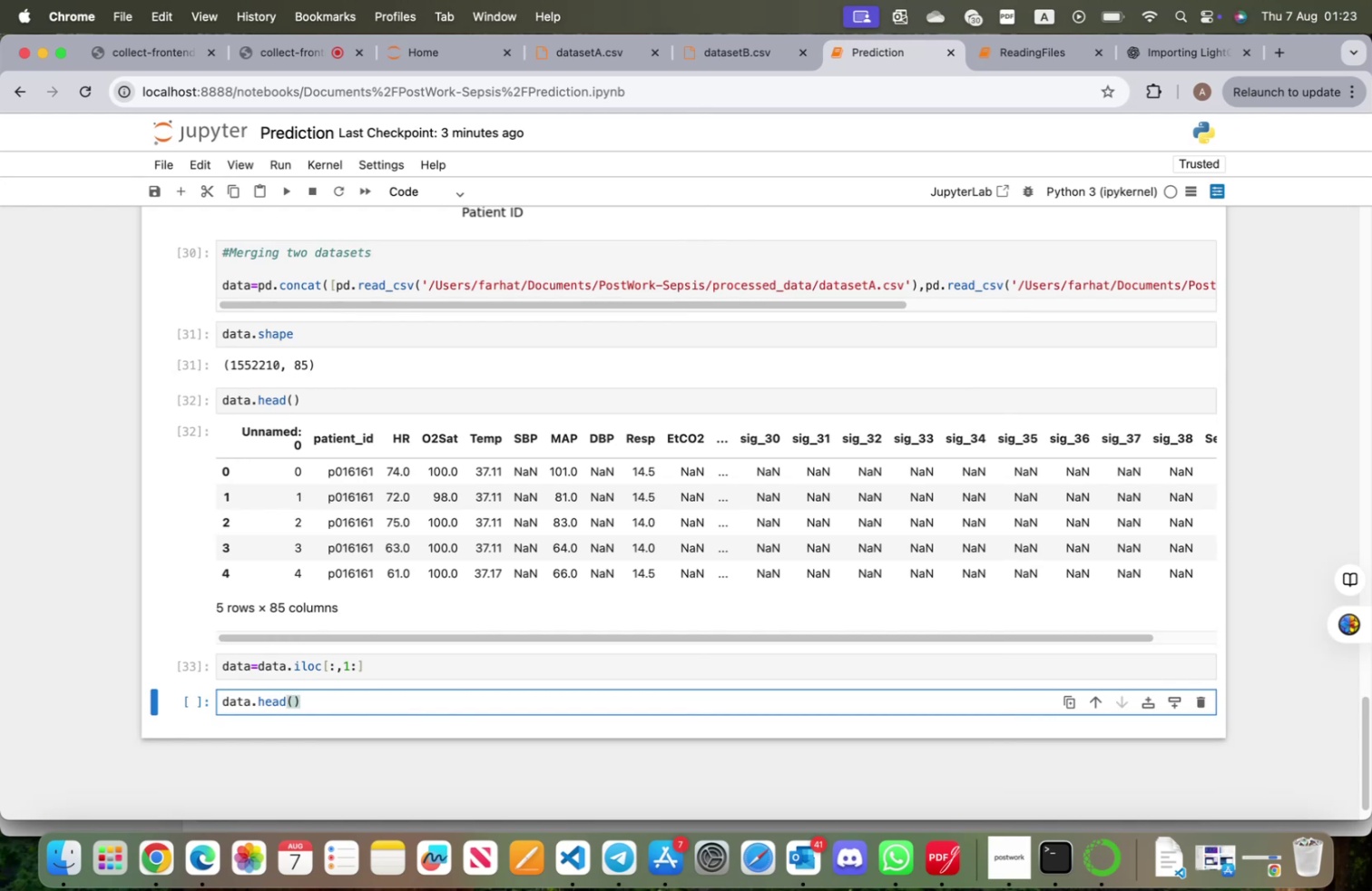 
key(Shift+Enter)
 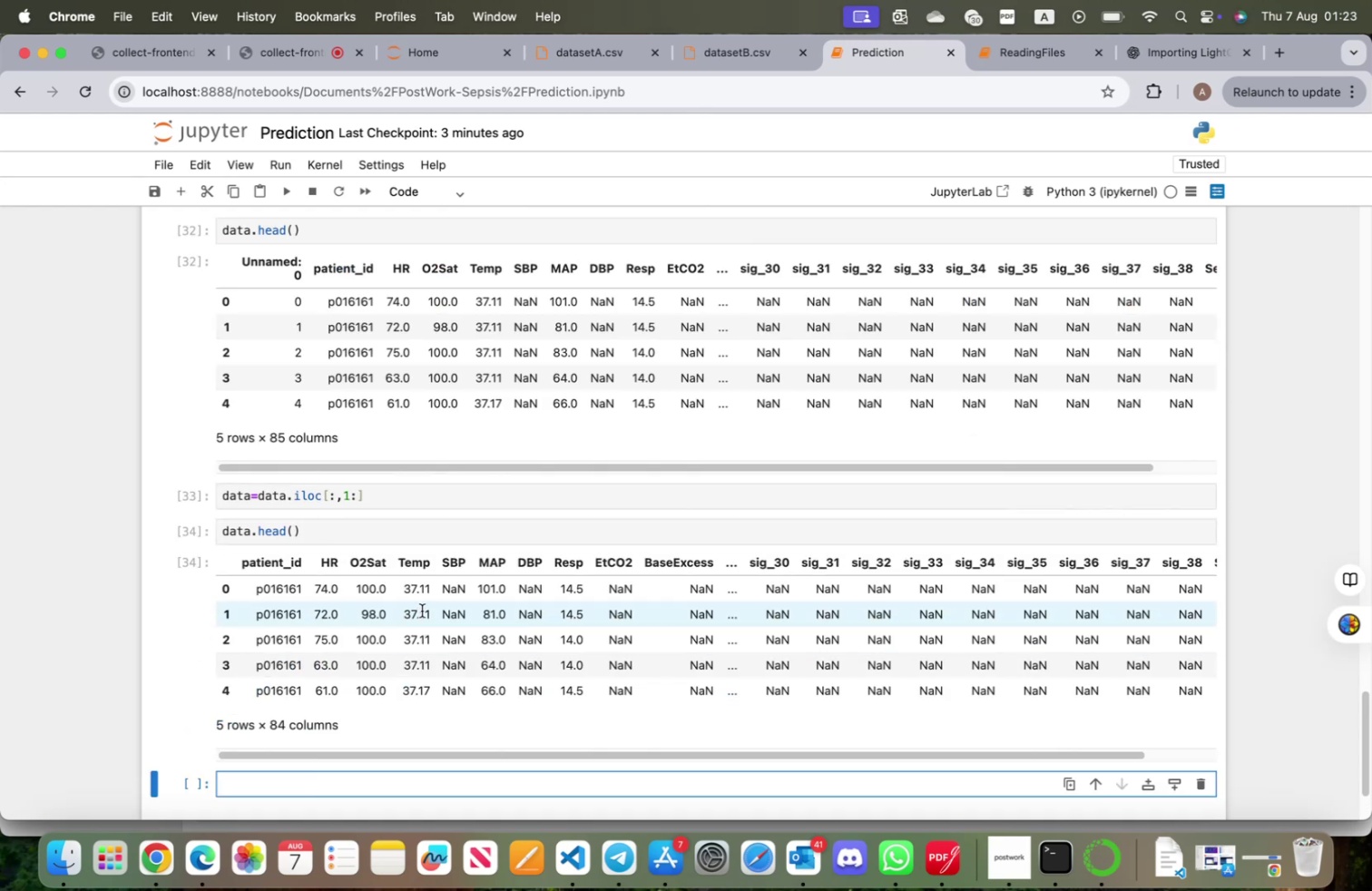 
scroll: coordinate [421, 612], scroll_direction: up, amount: 105.0
 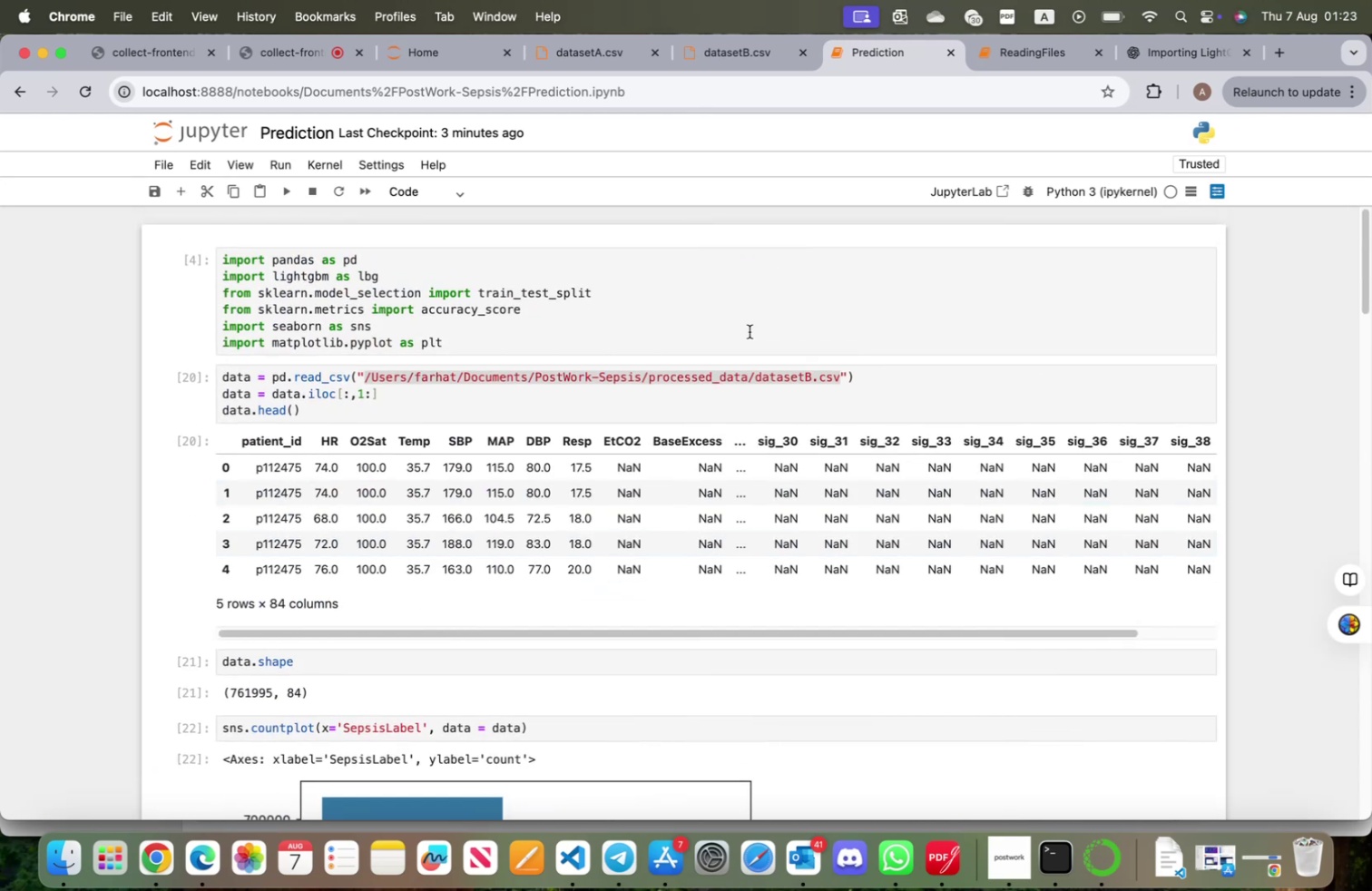 
left_click([814, 394])
 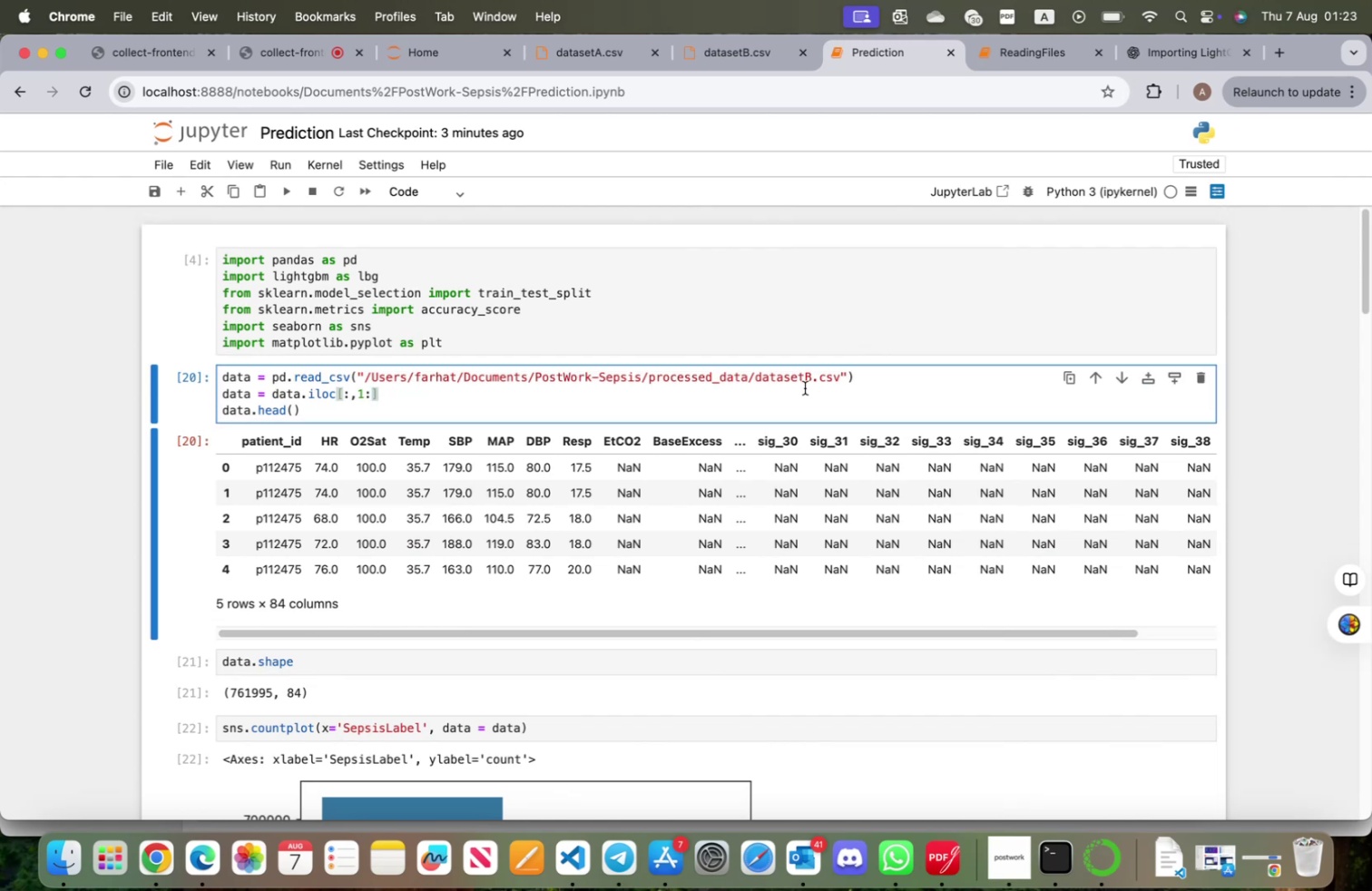 
key(Meta+CommandLeft)
 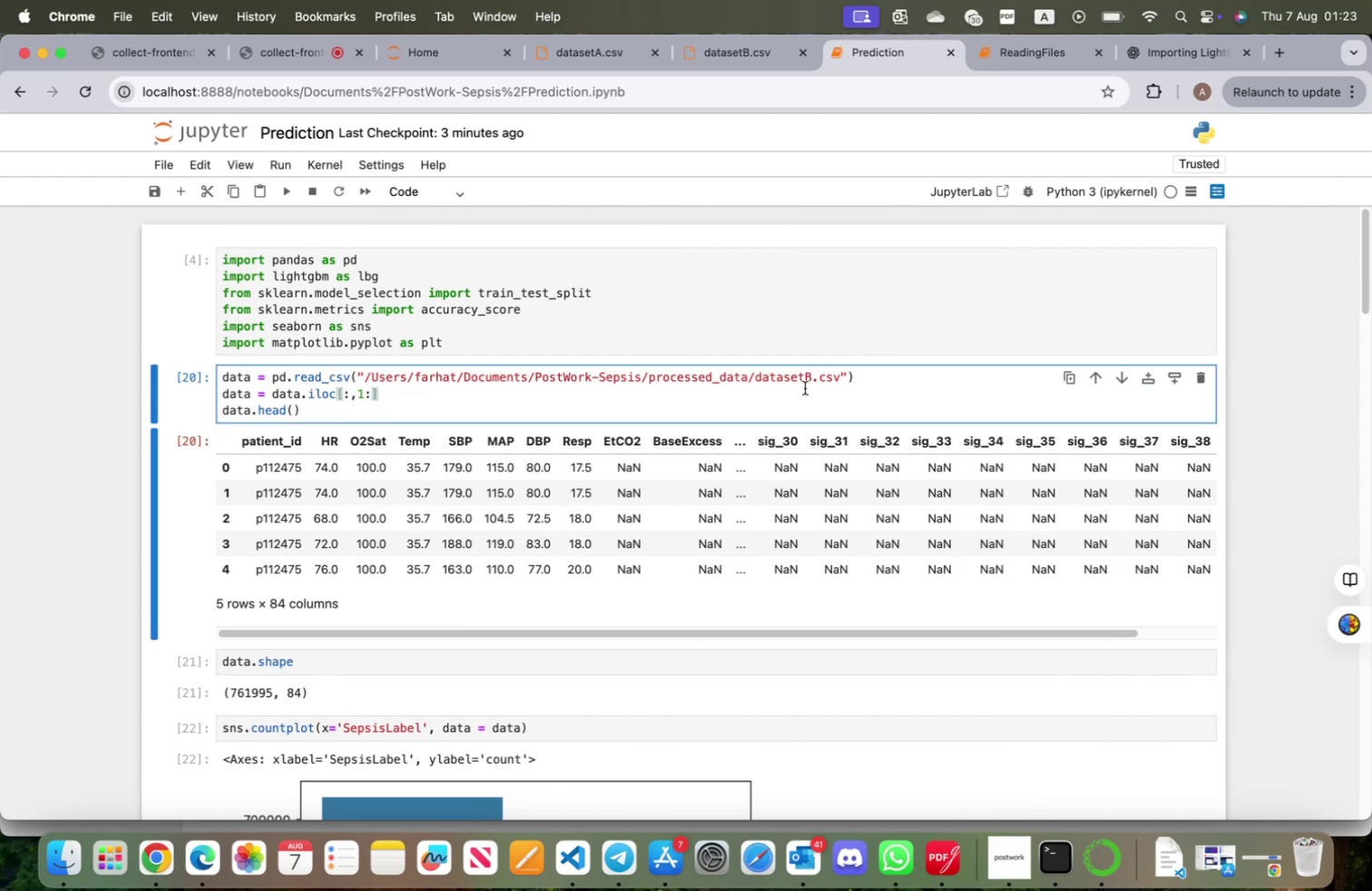 
key(Meta+S)
 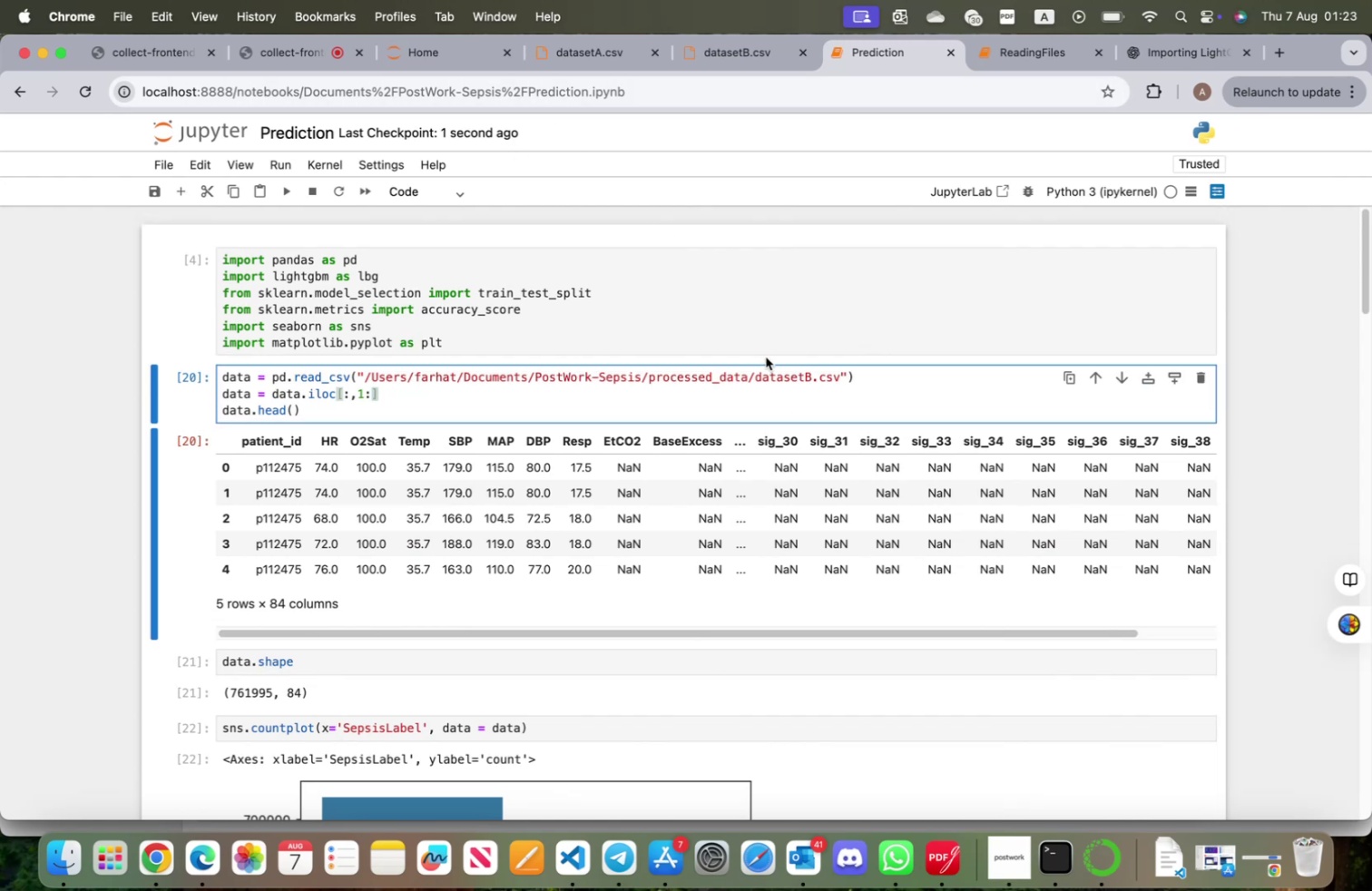 
left_click([990, 64])
 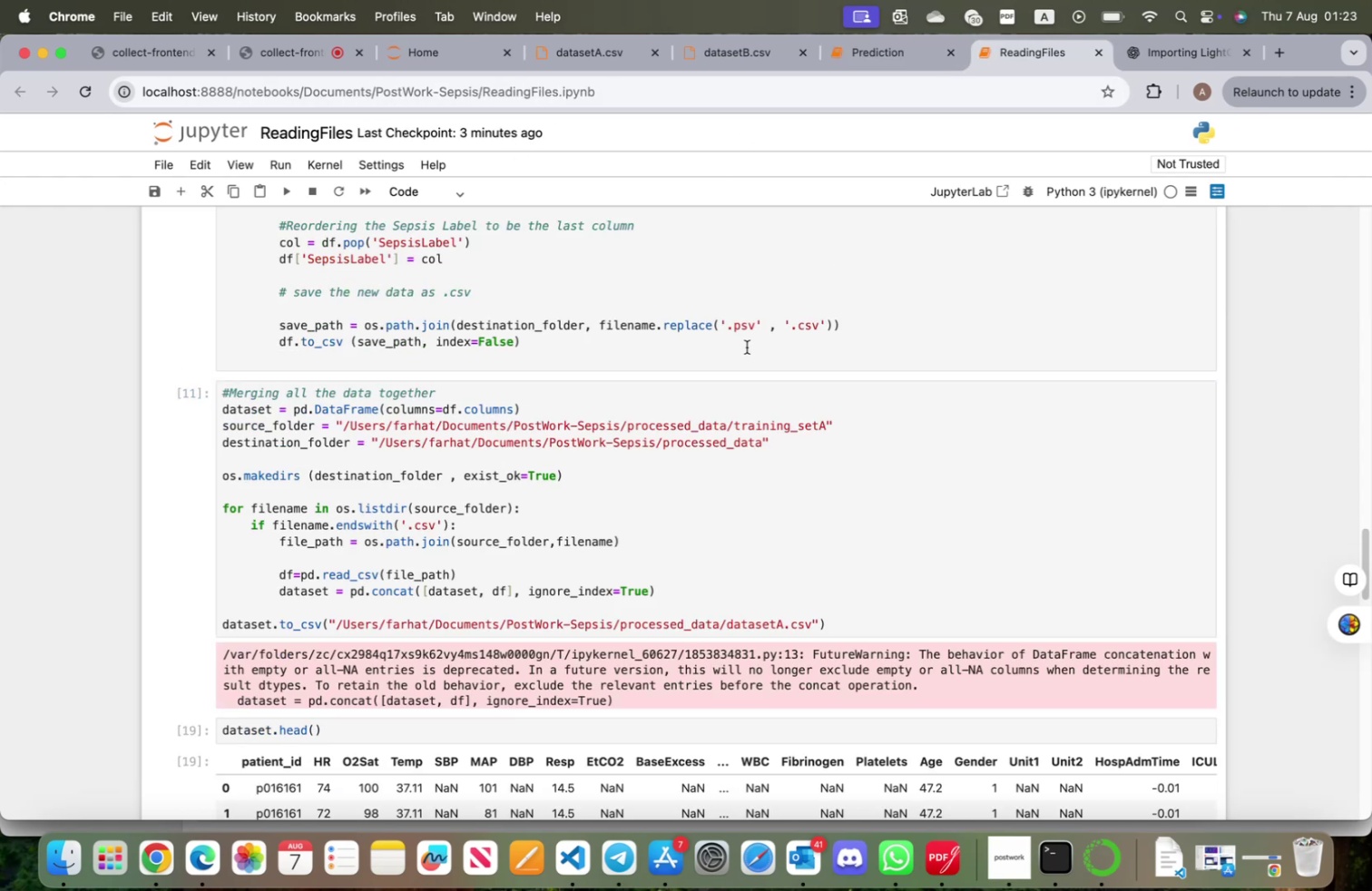 
key(Meta+CommandLeft)
 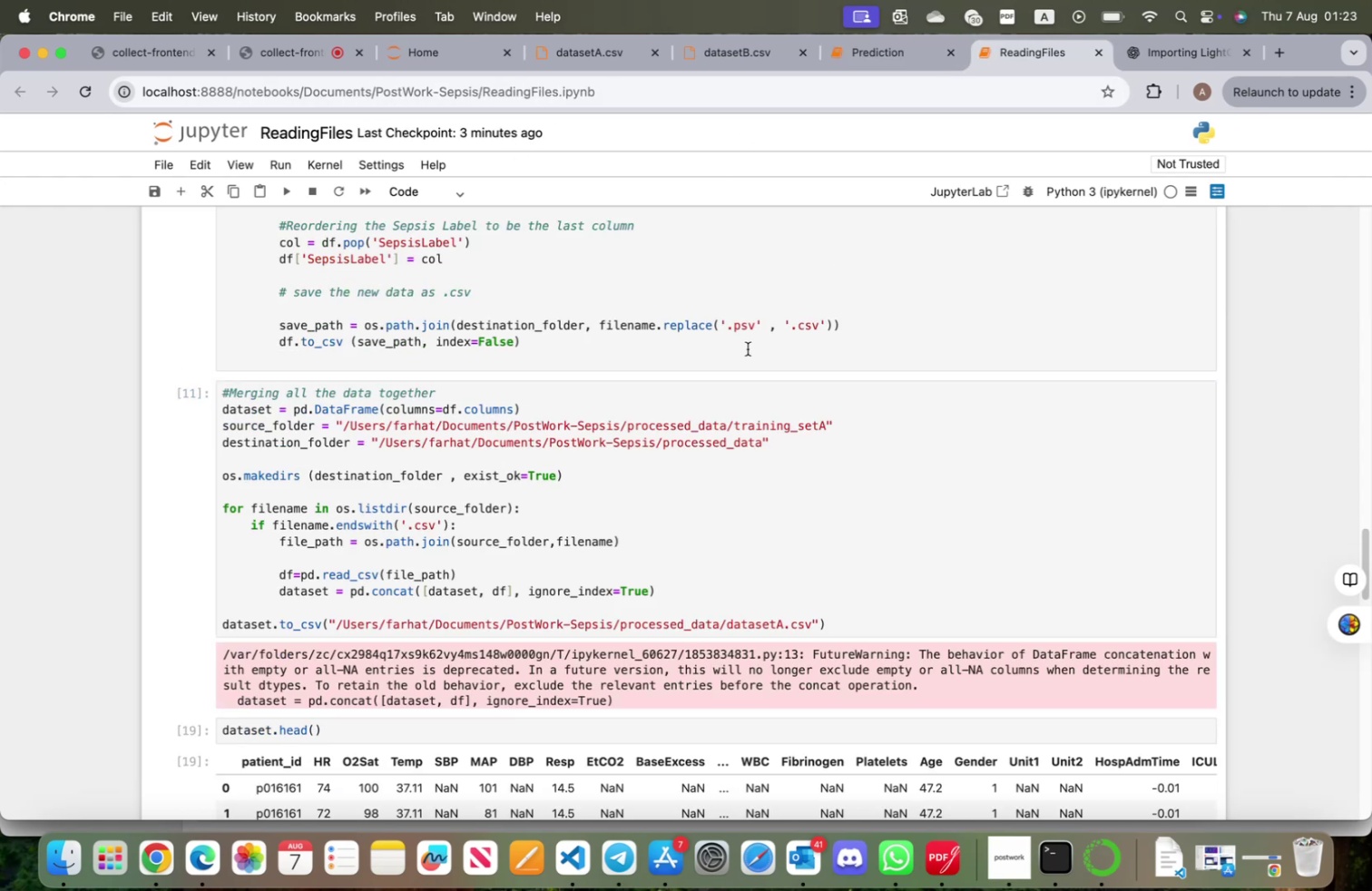 
key(Meta+S)
 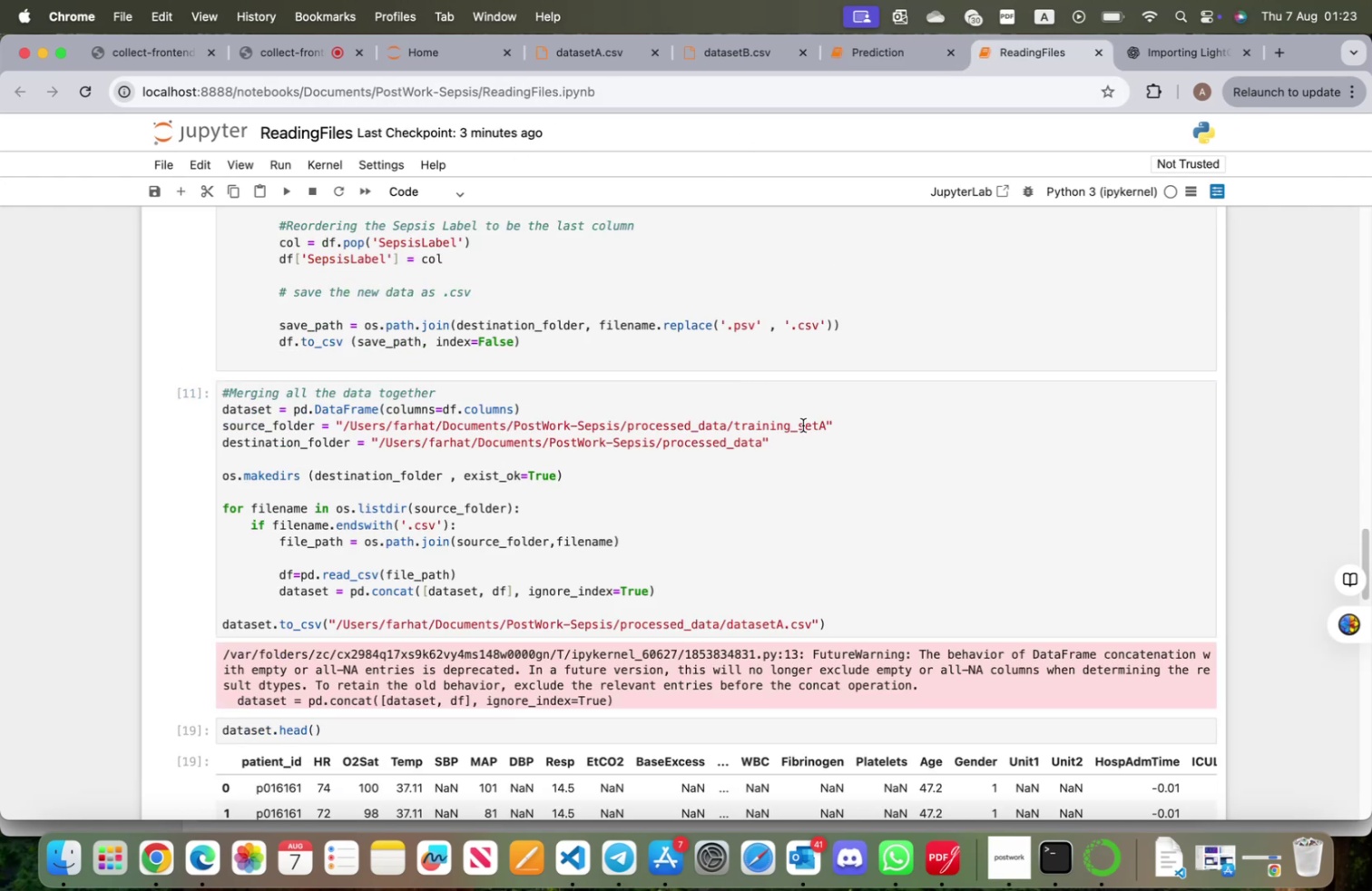 
left_click([810, 437])
 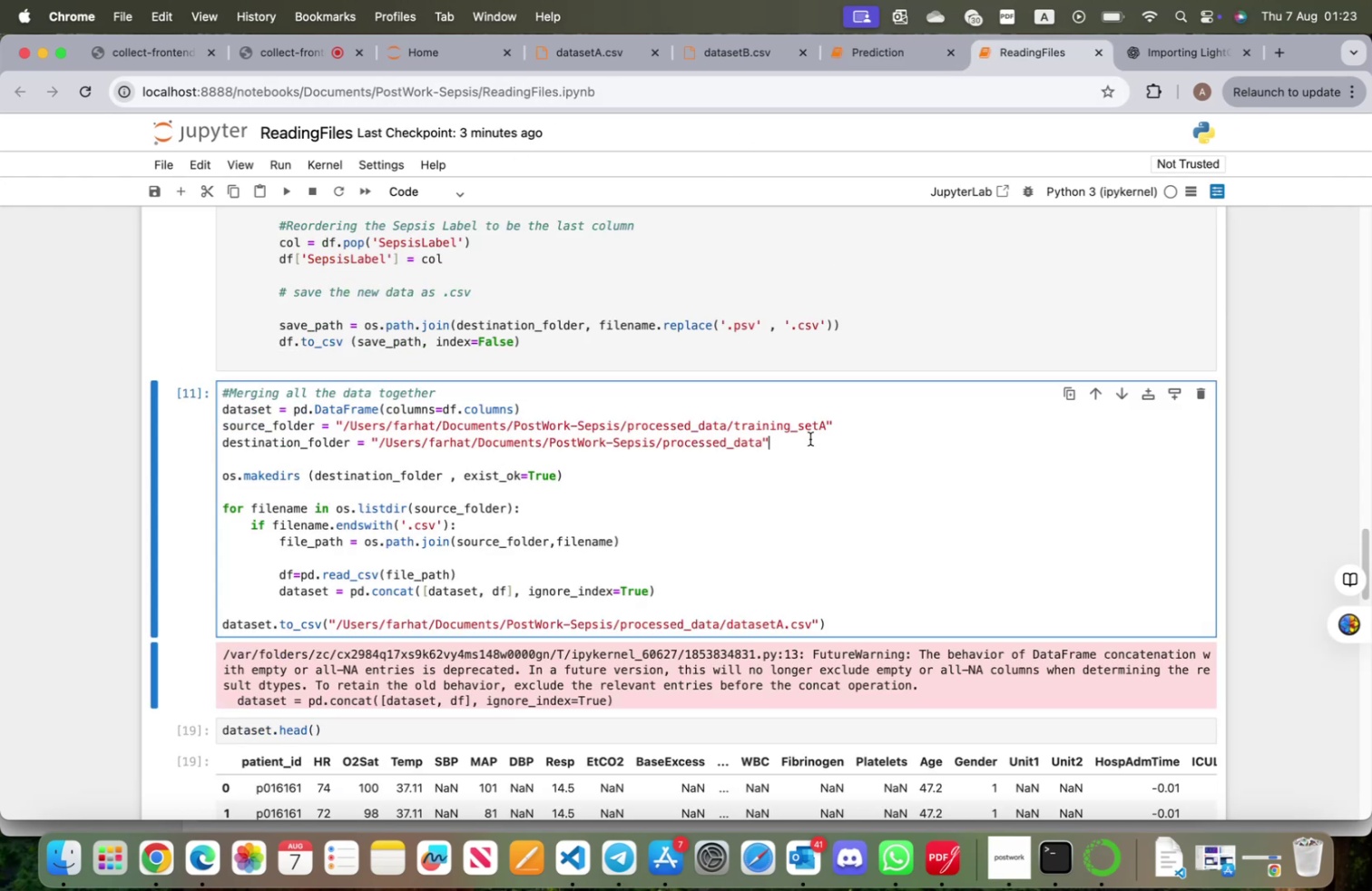 
key(Meta+CommandLeft)
 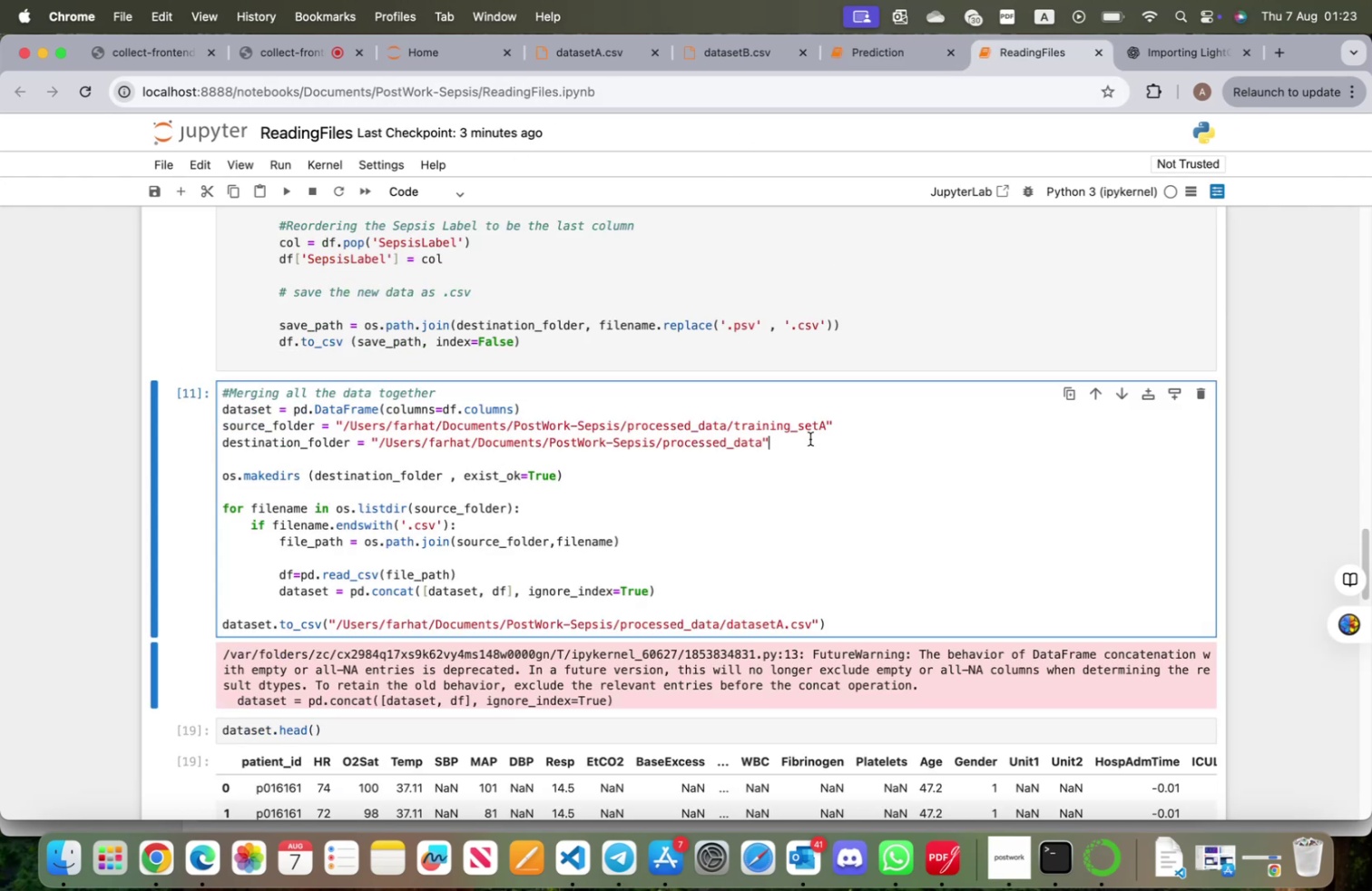 